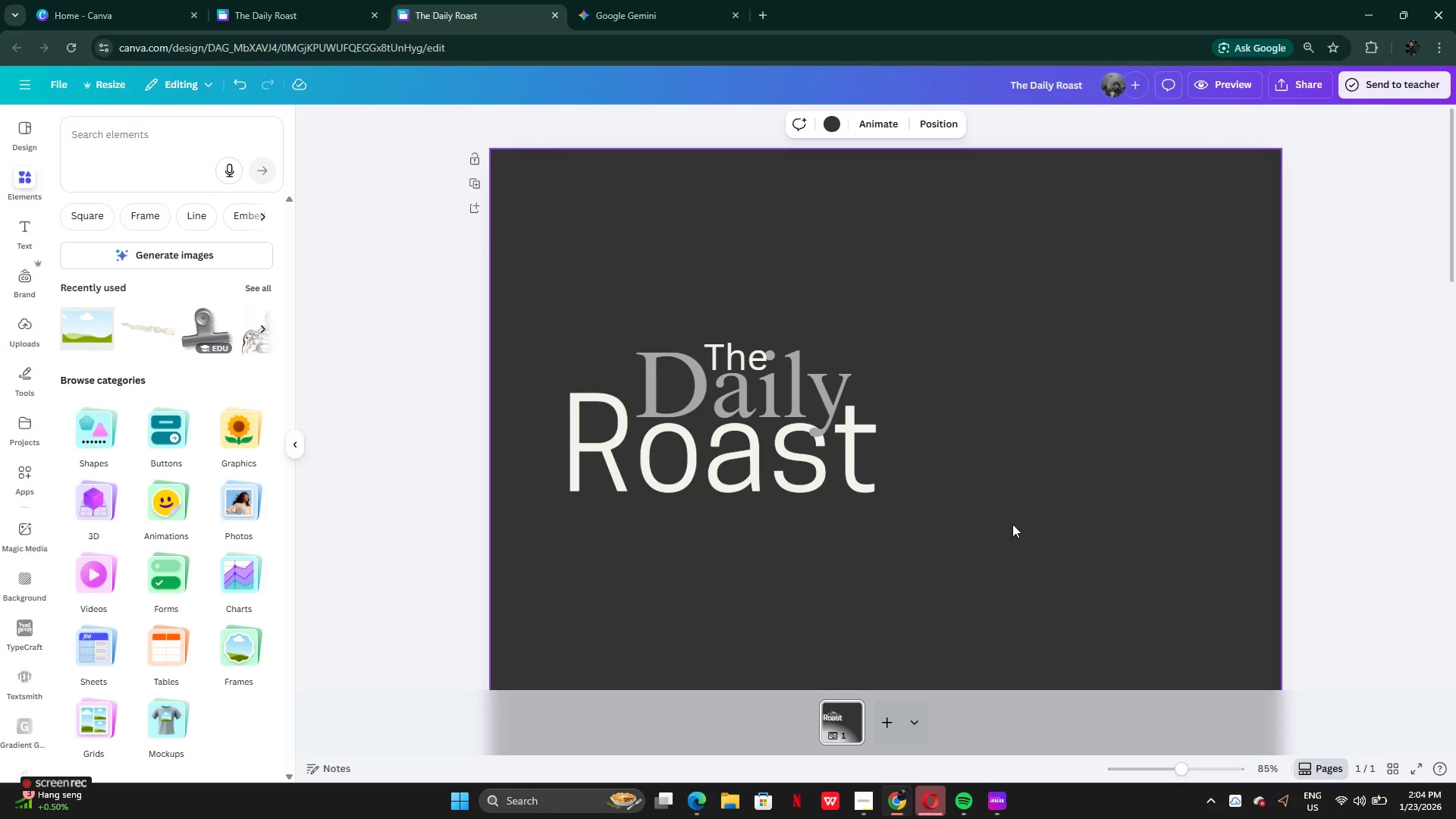 
scroll: coordinate [1012, 522], scroll_direction: up, amount: 5.0
 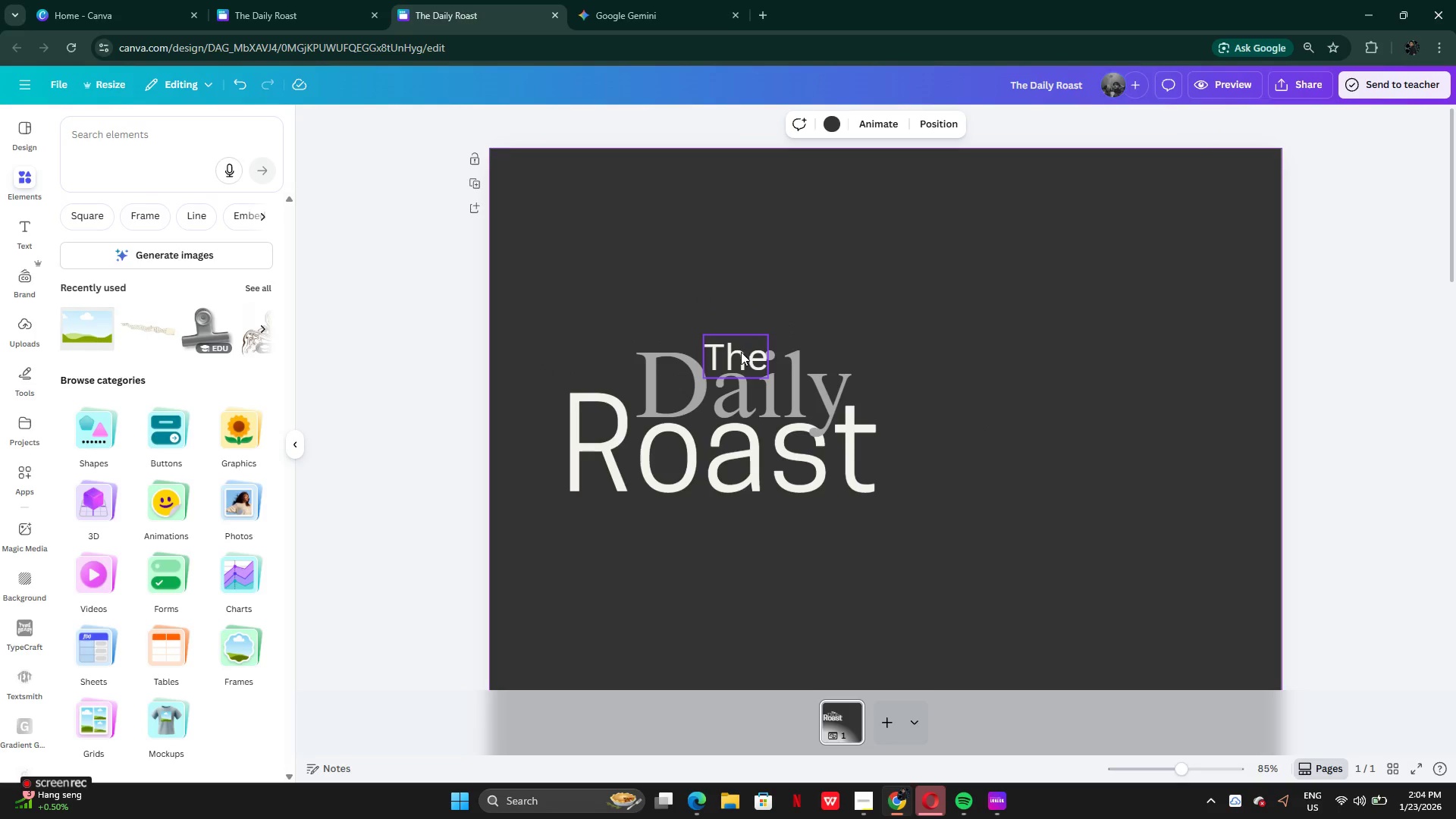 
left_click_drag(start_coordinate=[741, 352], to_coordinate=[602, 364])
 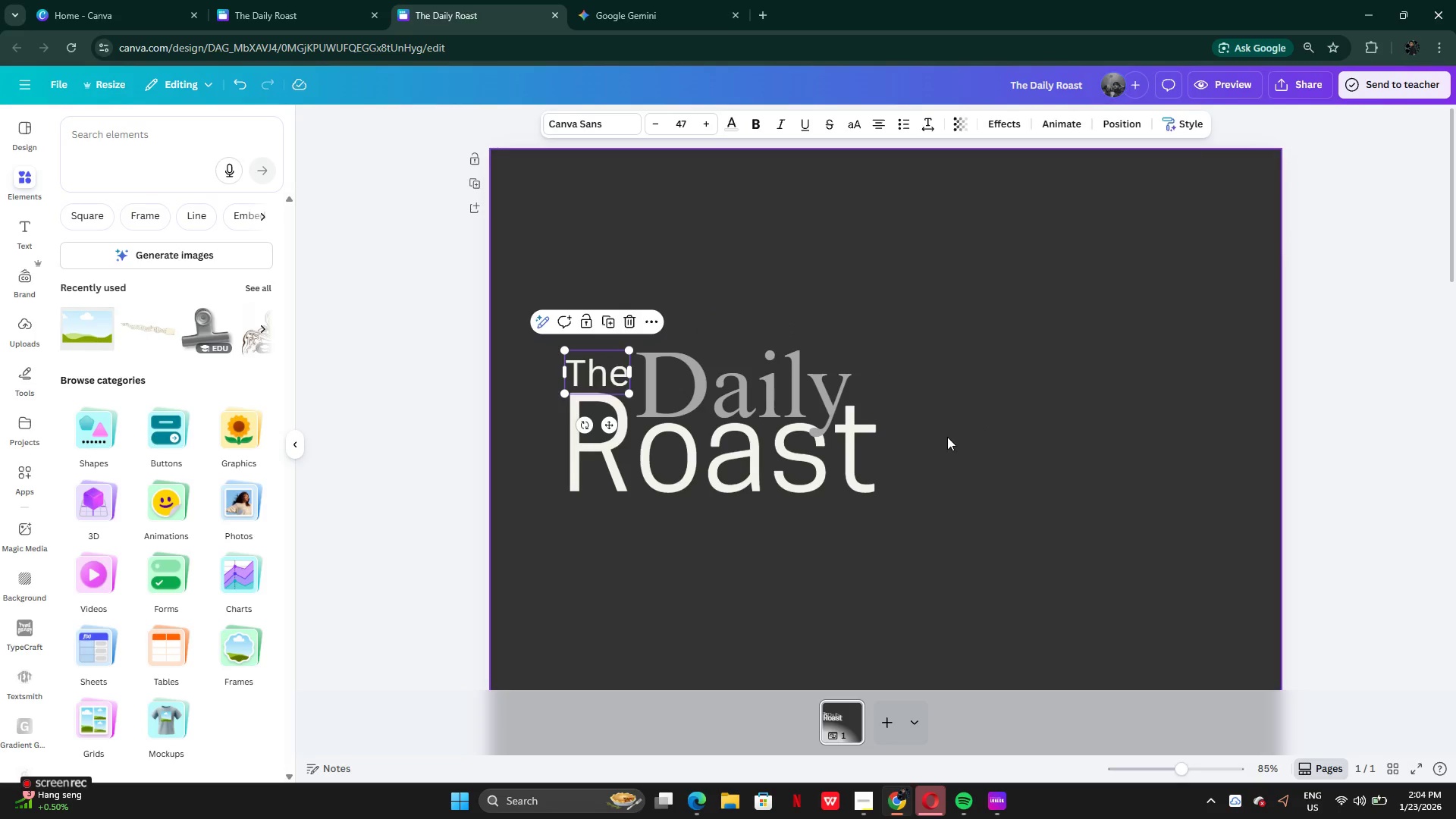 
left_click([947, 437])
 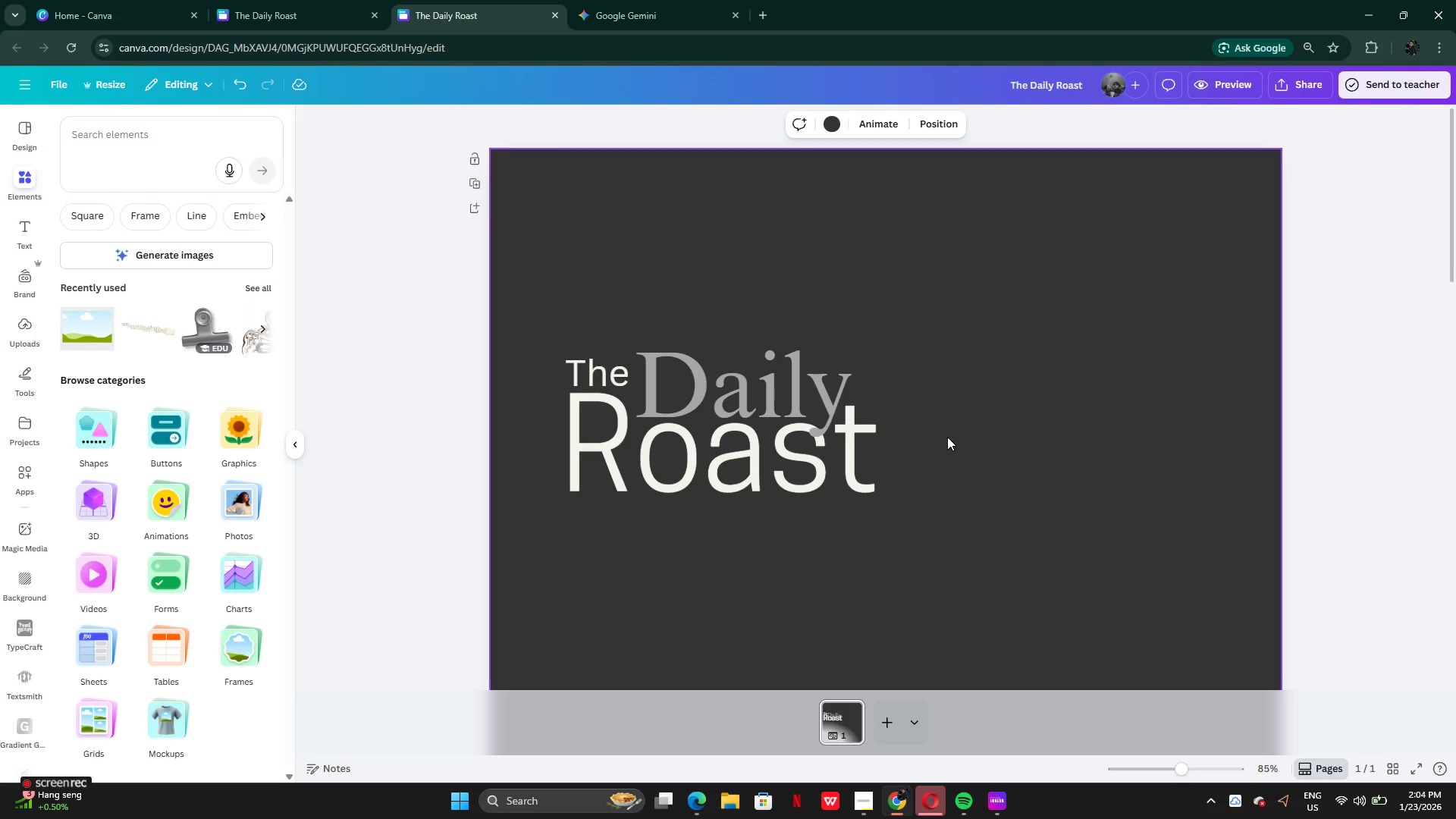 
scroll: coordinate [945, 432], scroll_direction: up, amount: 4.0
 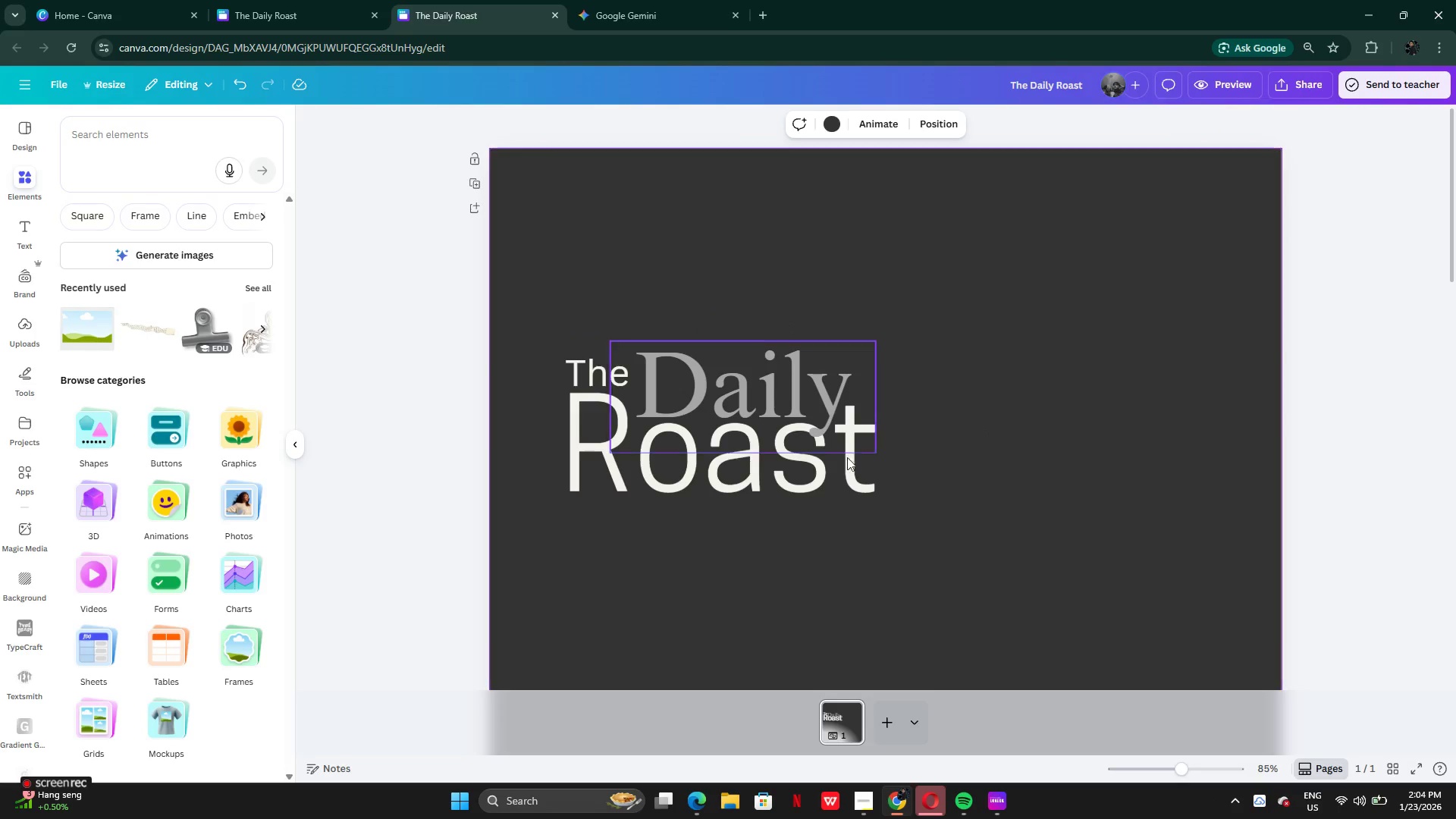 
left_click([824, 457])
 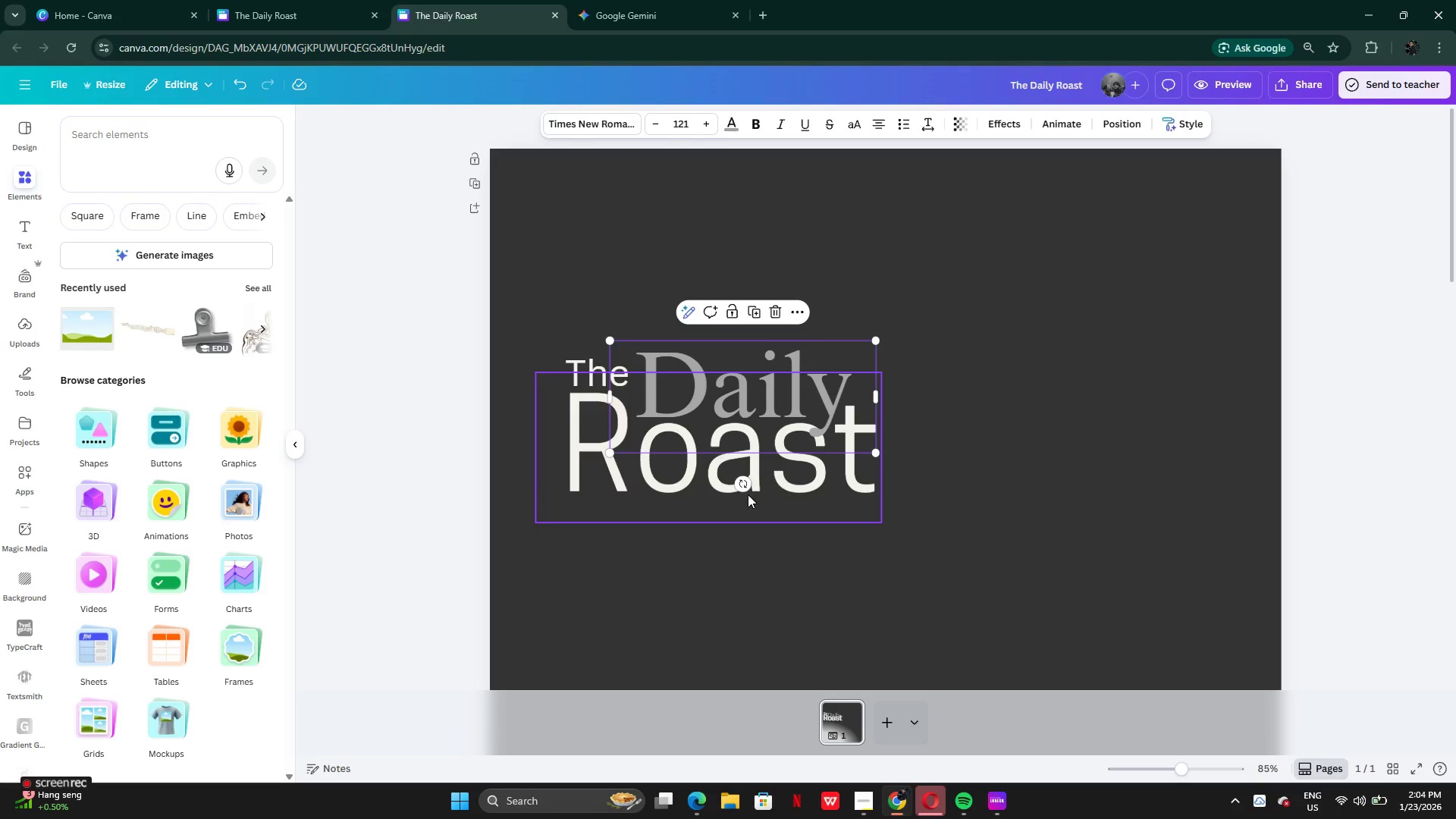 
left_click([746, 494])
 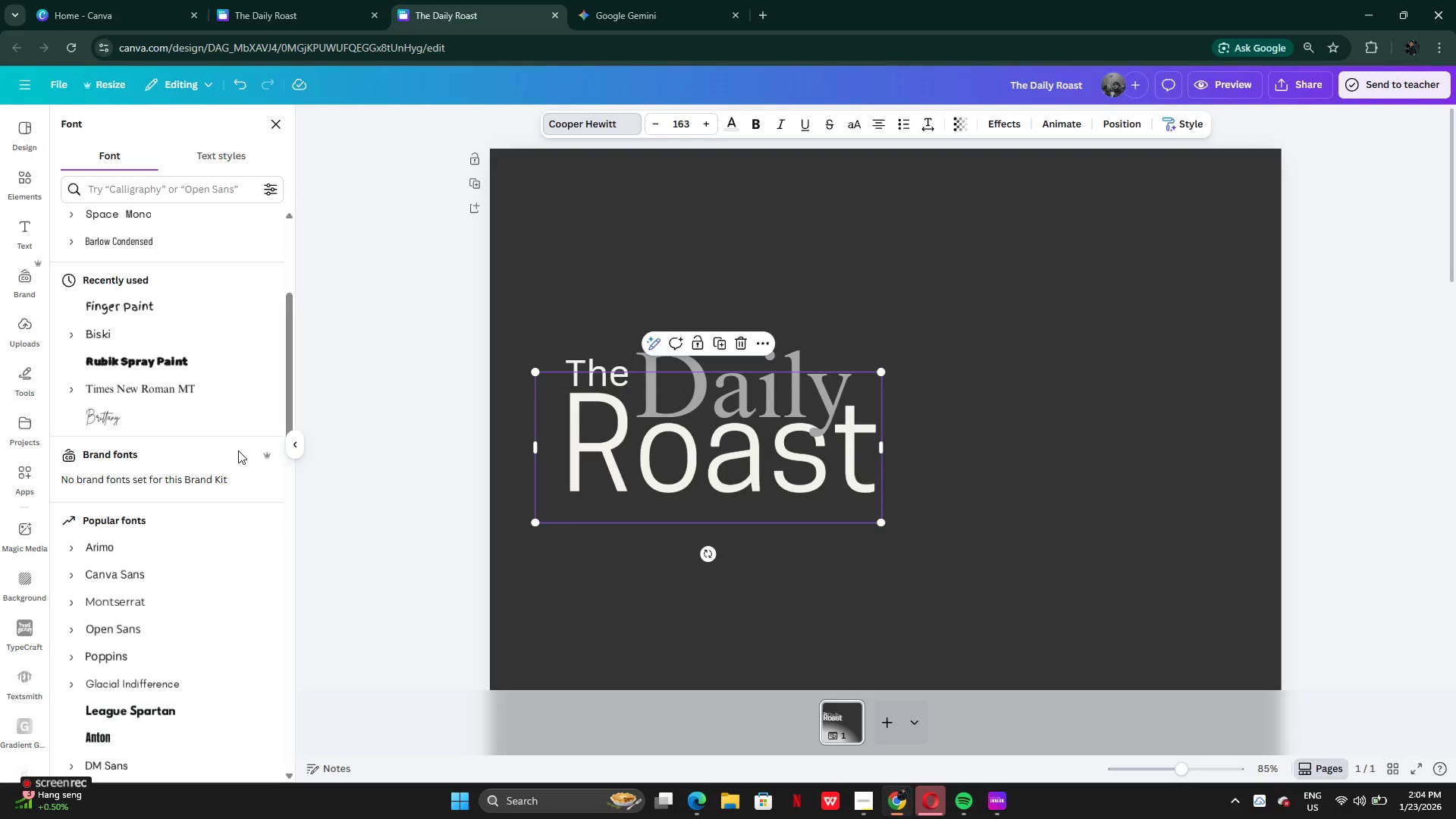 
left_click([114, 388])
 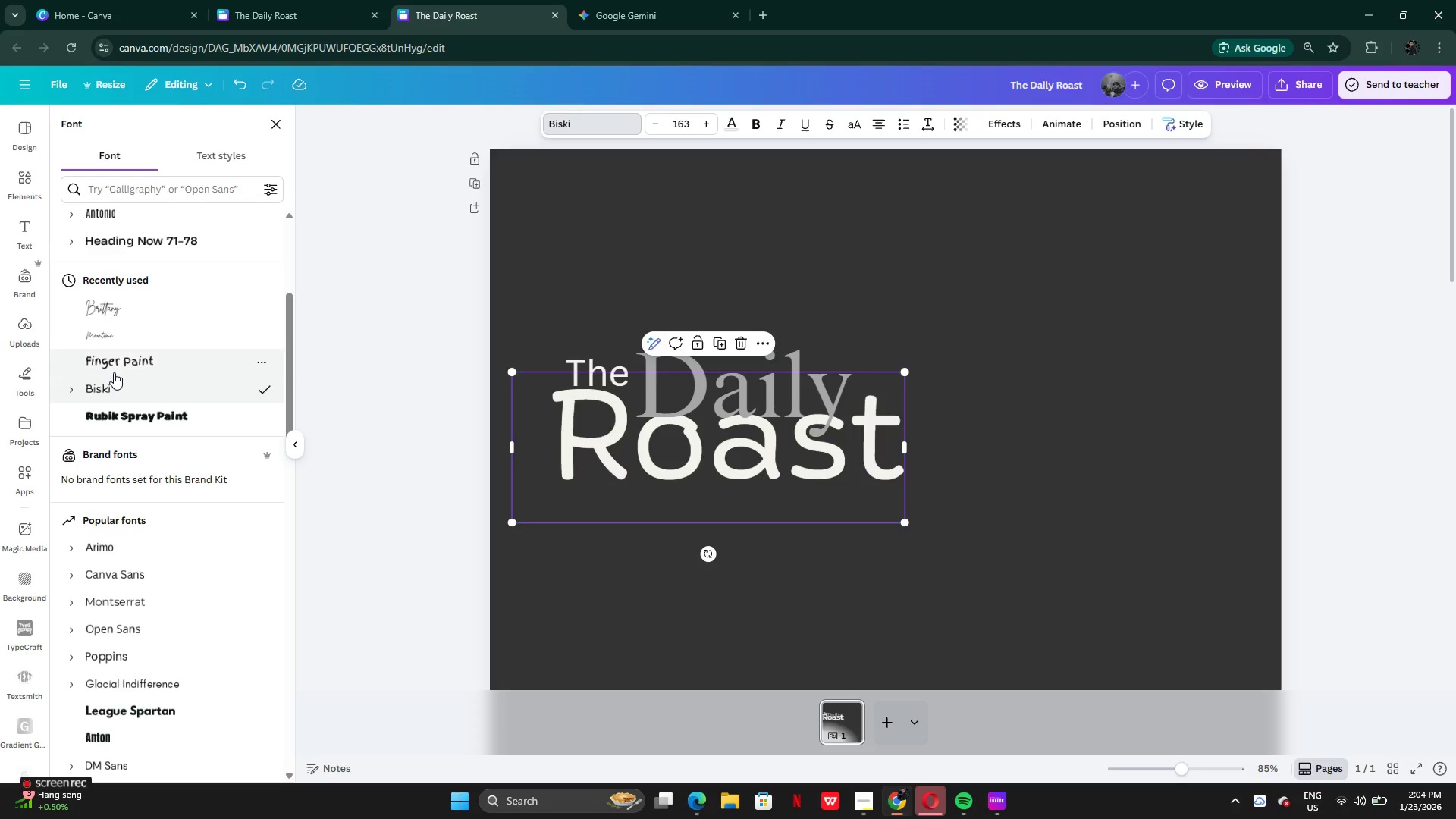 
left_click([113, 361])
 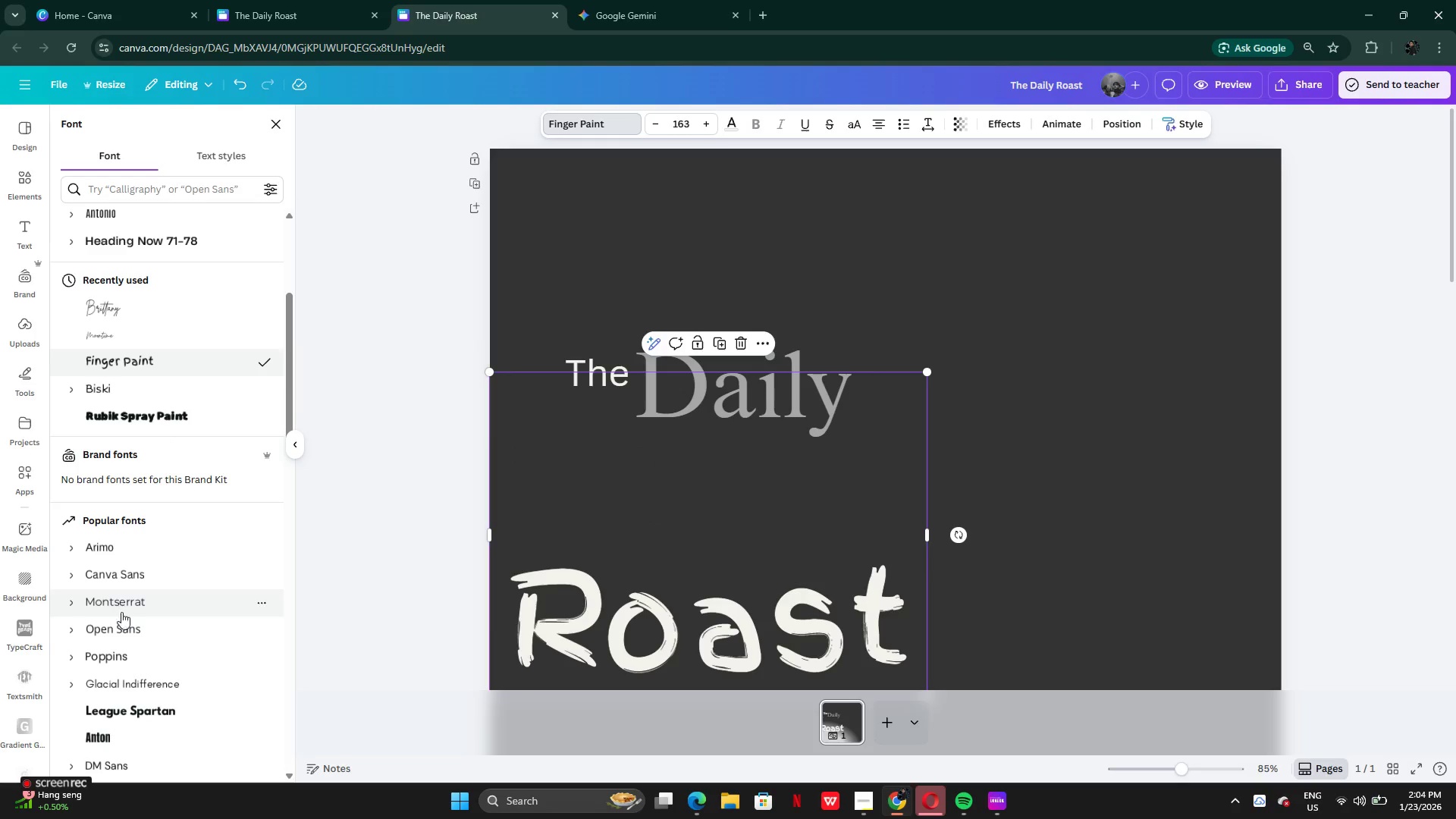 
scroll: coordinate [129, 633], scroll_direction: down, amount: 3.0
 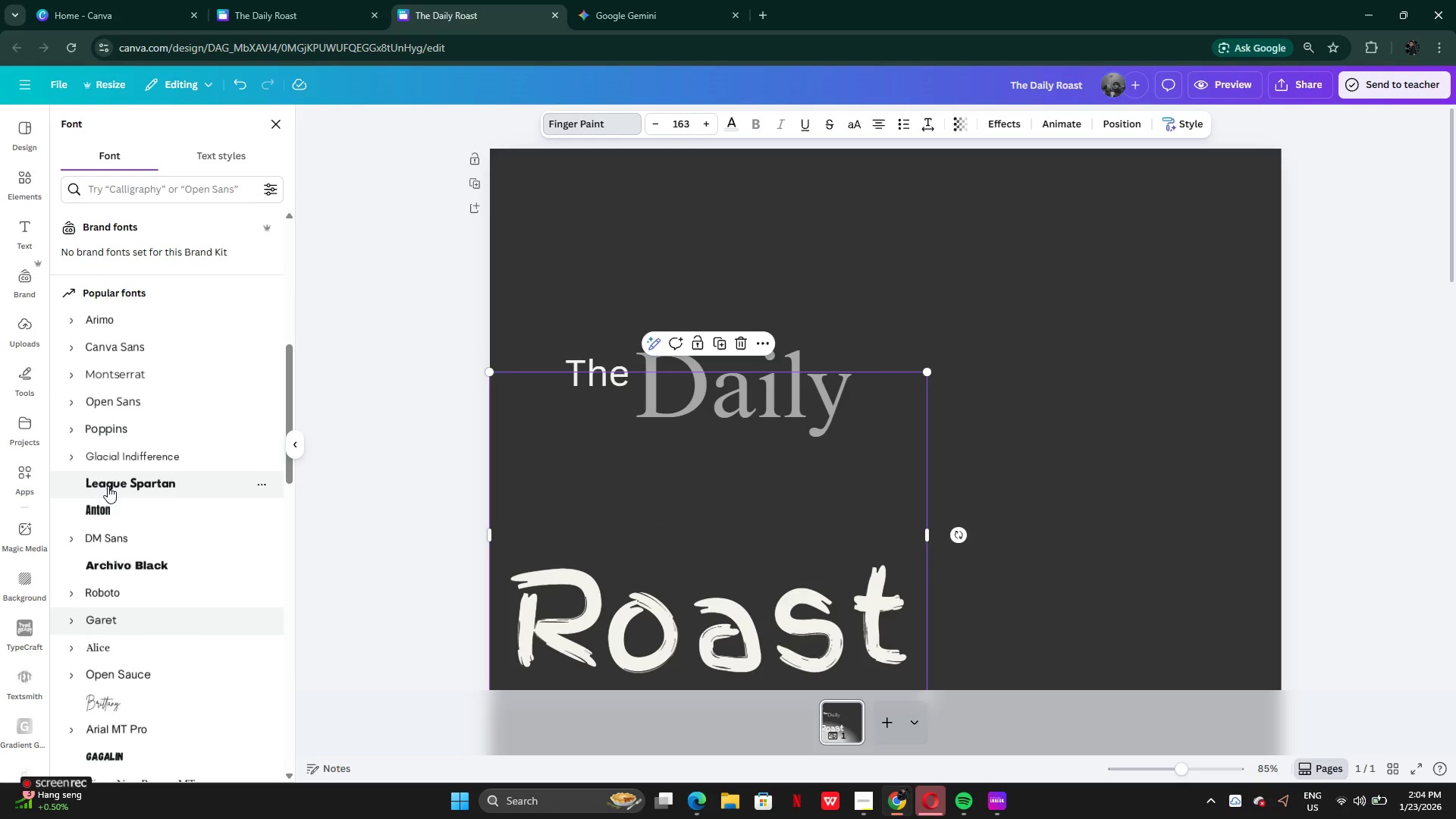 
left_click([108, 486])
 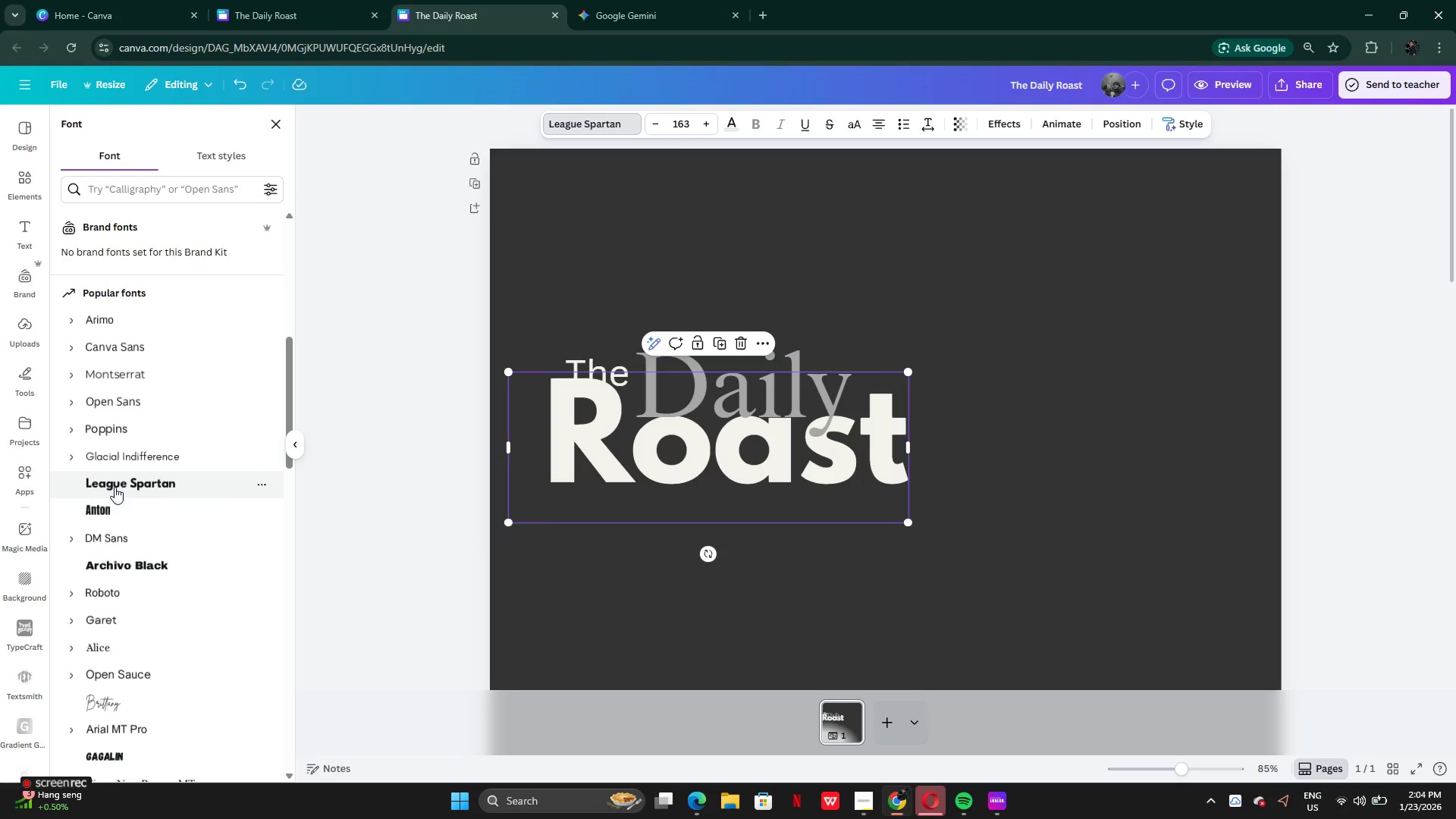 
left_click_drag(start_coordinate=[731, 483], to_coordinate=[739, 499])
 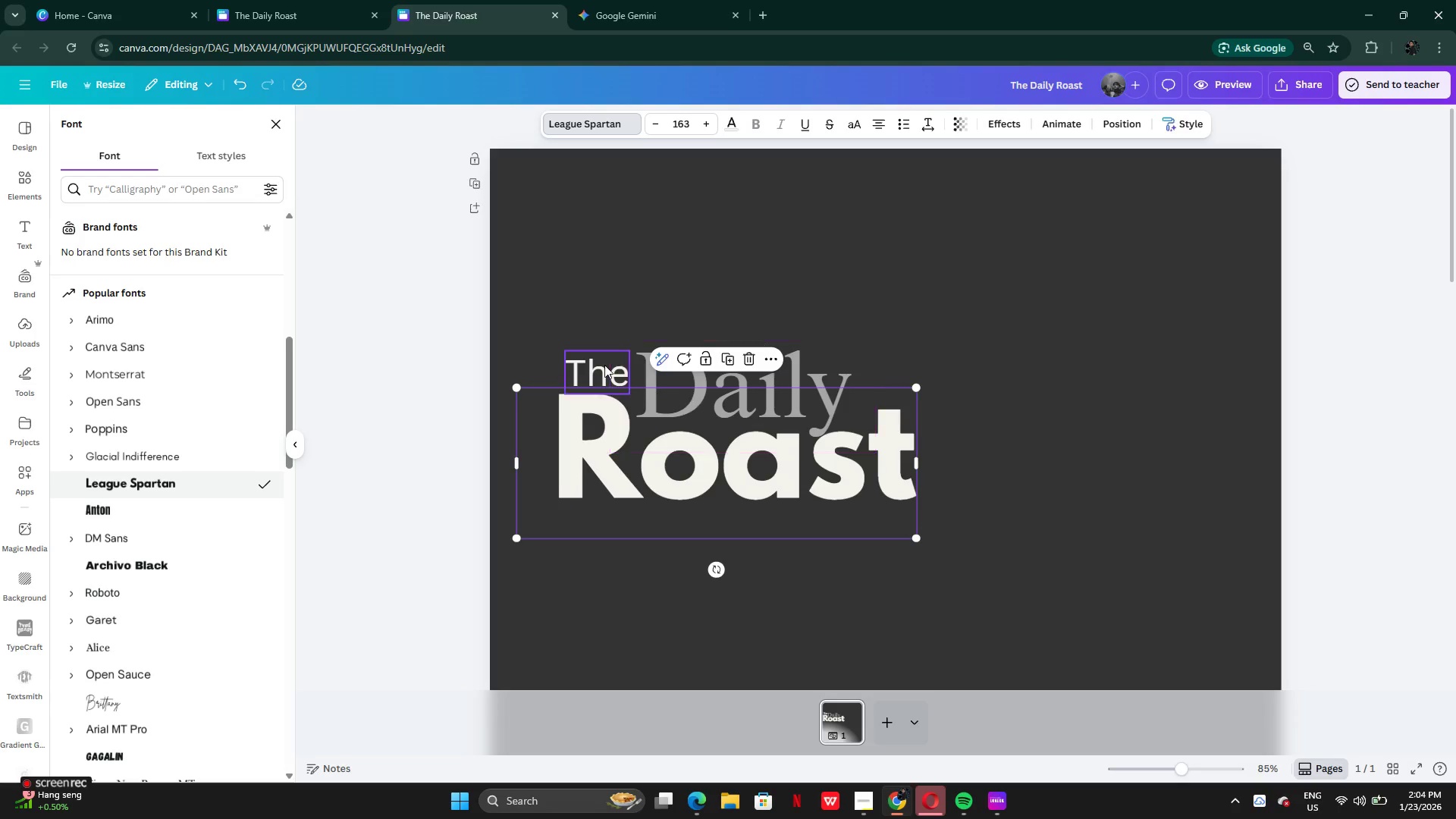 
left_click_drag(start_coordinate=[603, 364], to_coordinate=[595, 362])
 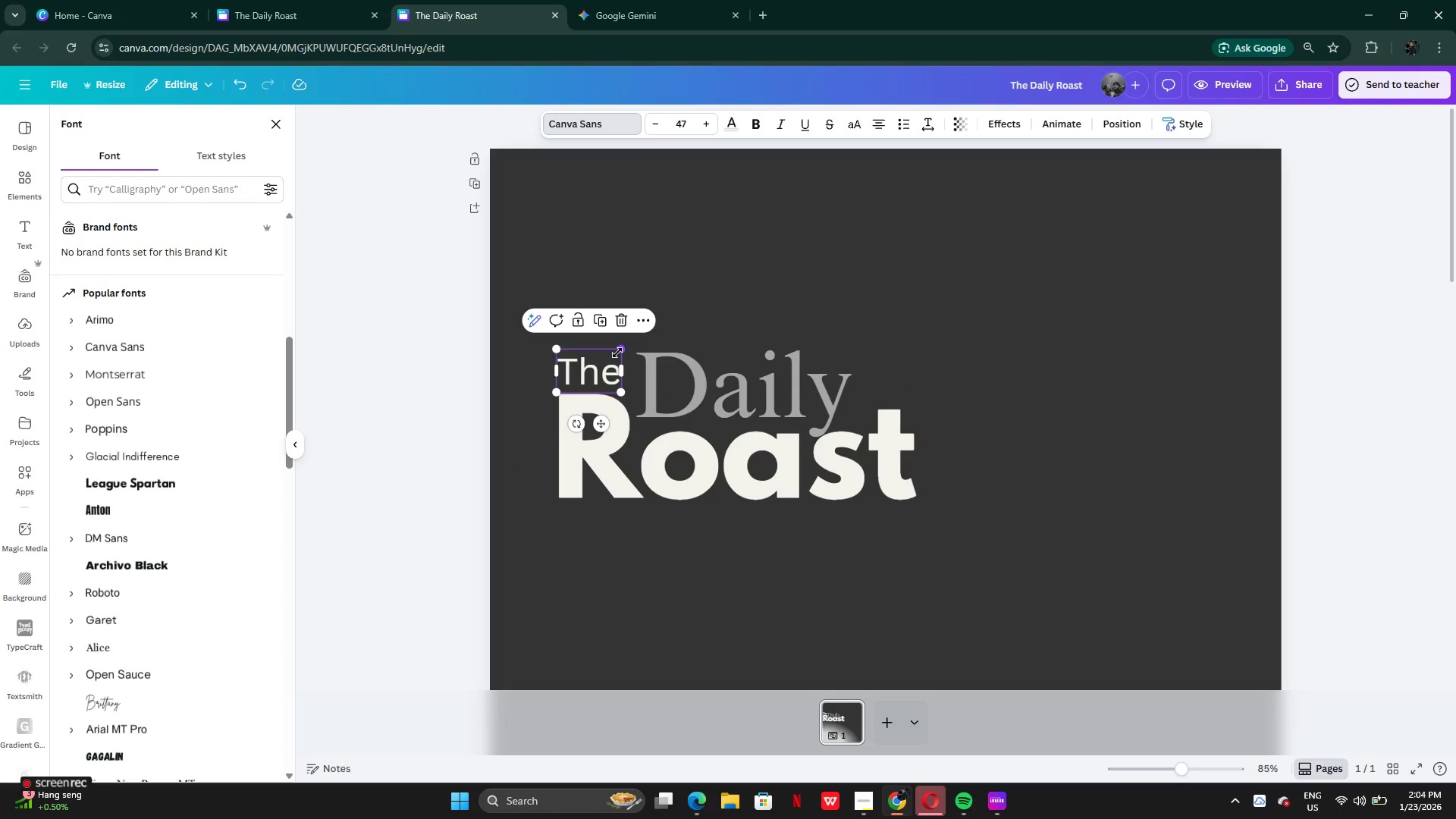 
left_click_drag(start_coordinate=[617, 353], to_coordinate=[626, 340])
 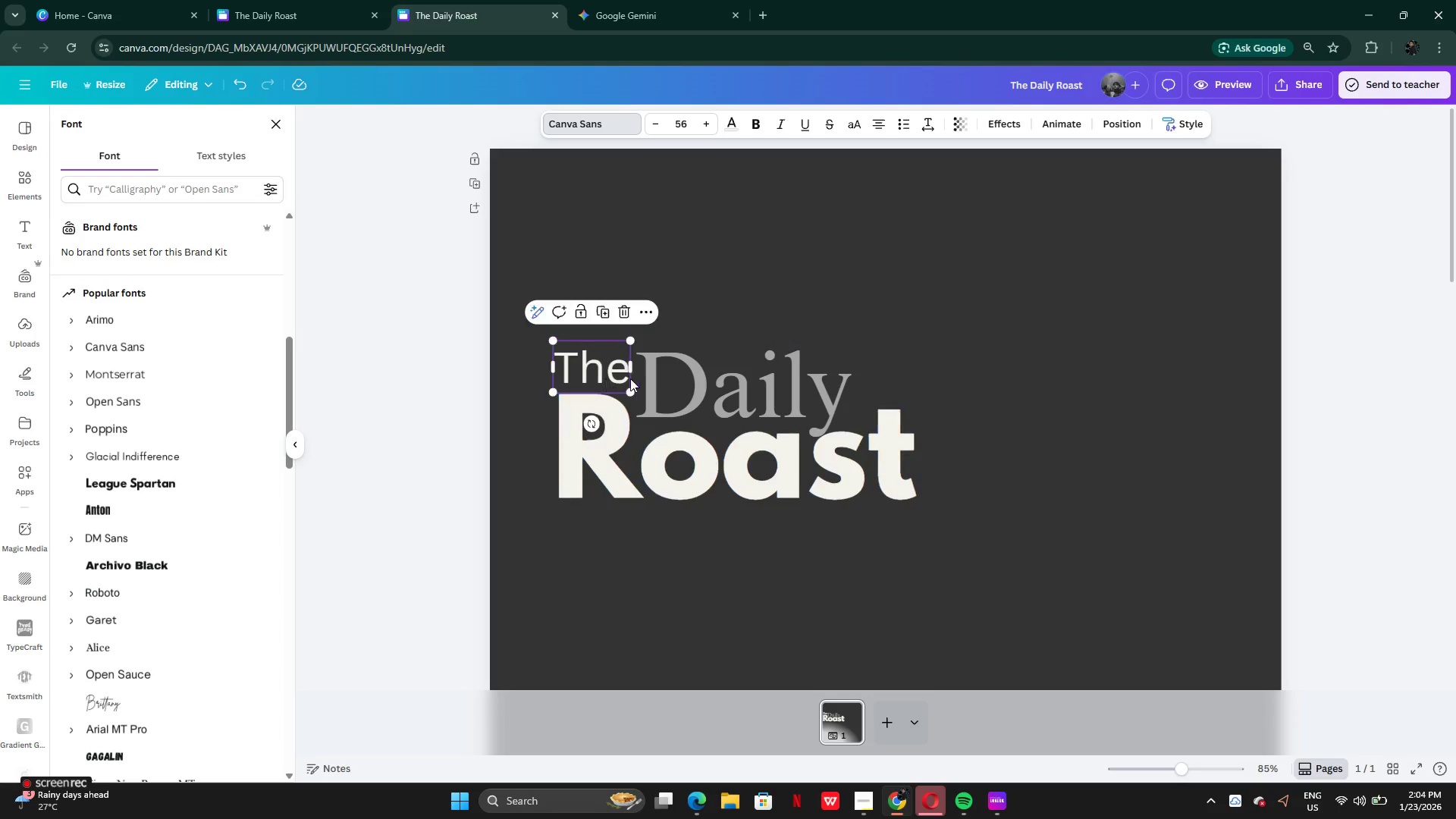 
left_click([739, 380])
 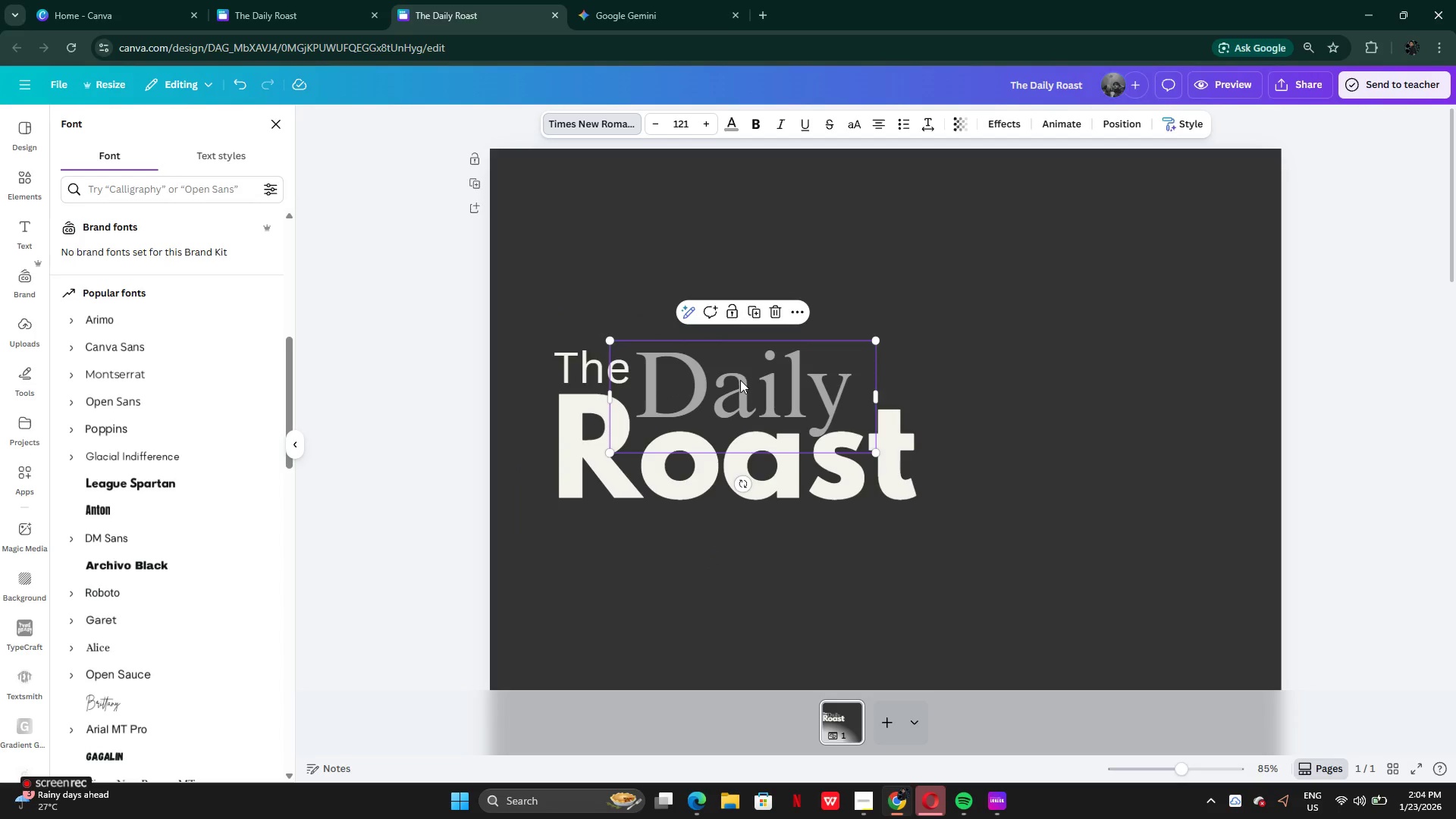 
left_click_drag(start_coordinate=[739, 380], to_coordinate=[742, 388])
 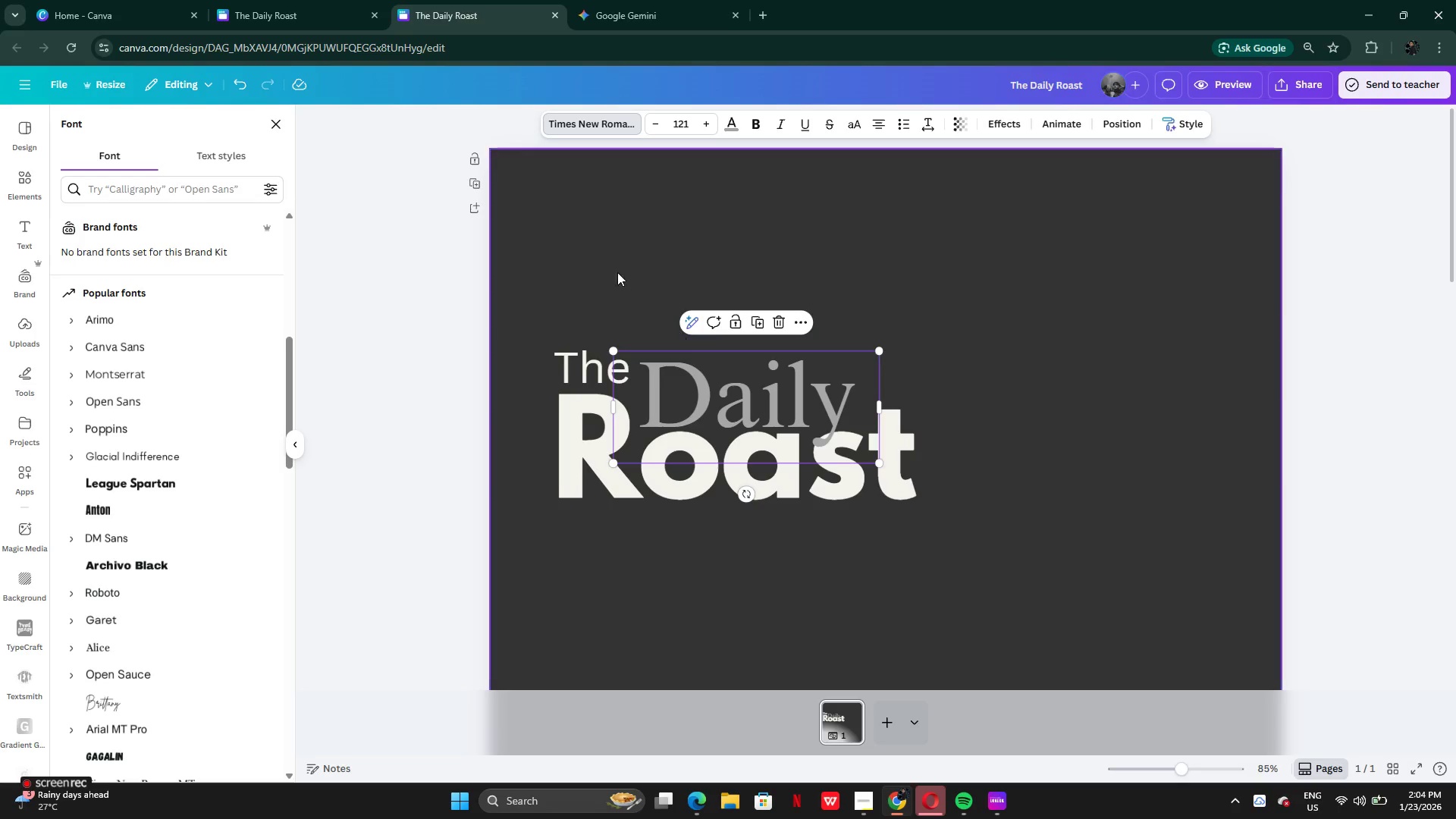 
left_click([617, 271])
 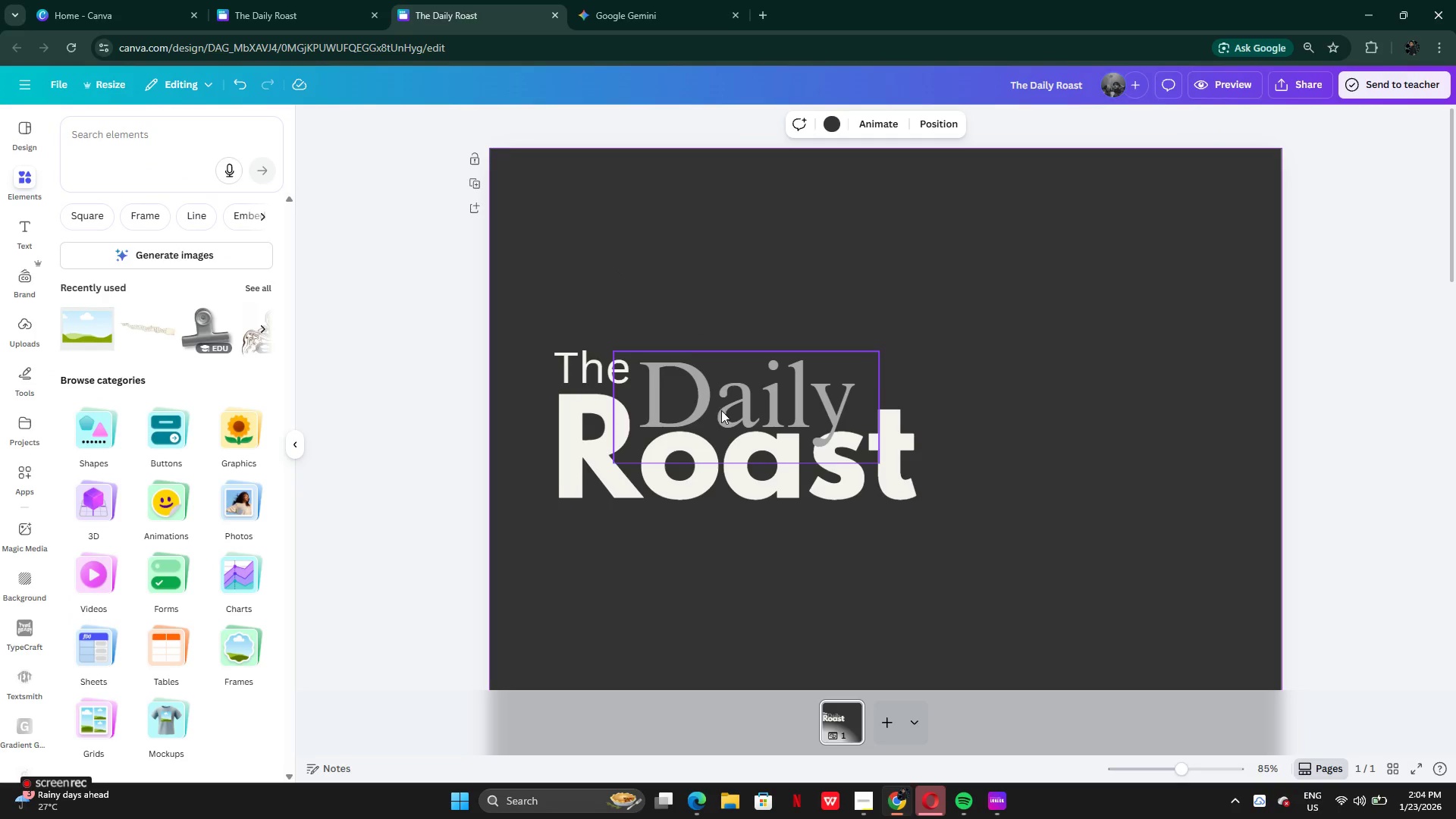 
left_click([721, 410])
 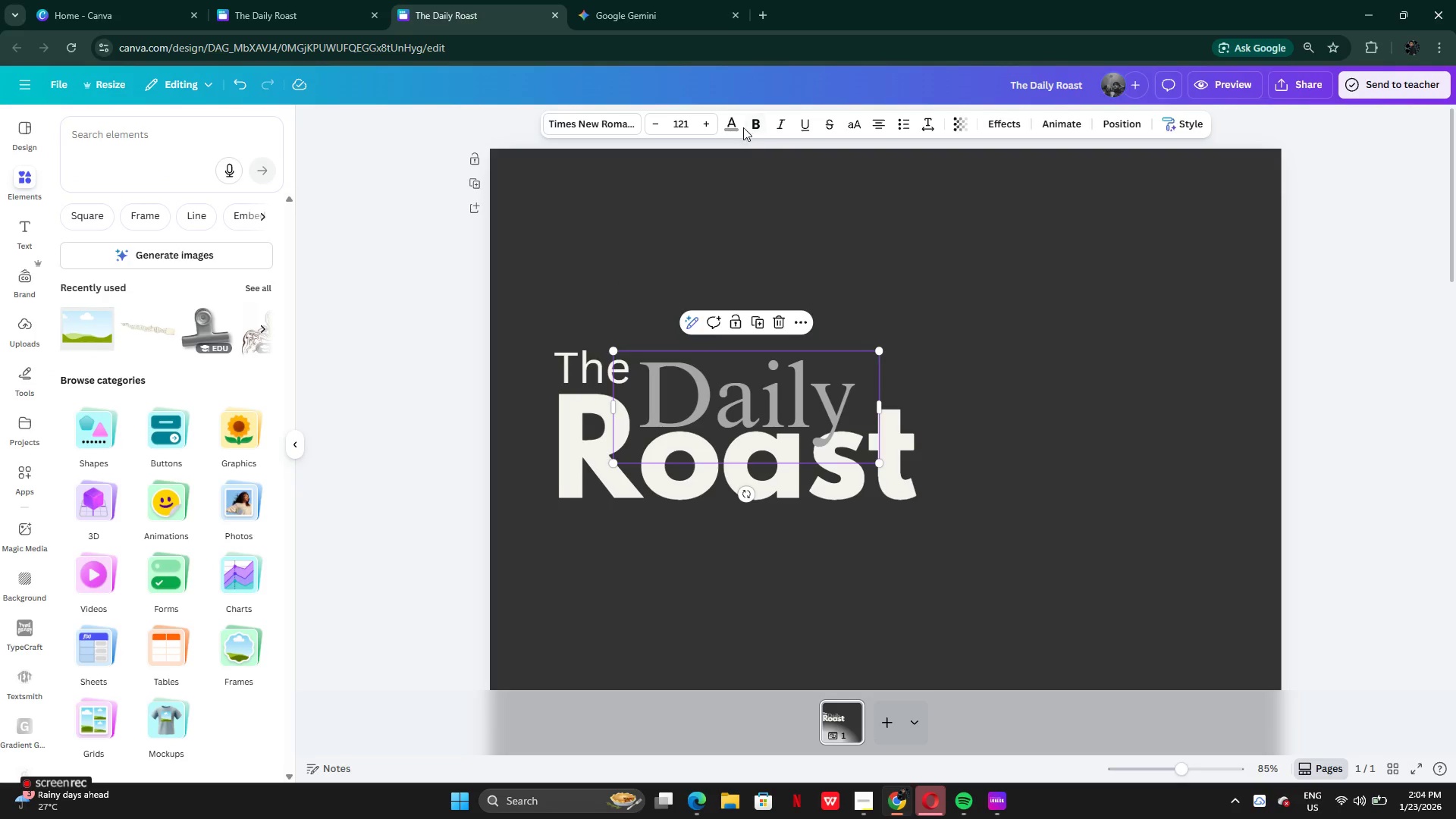 
left_click([740, 127])
 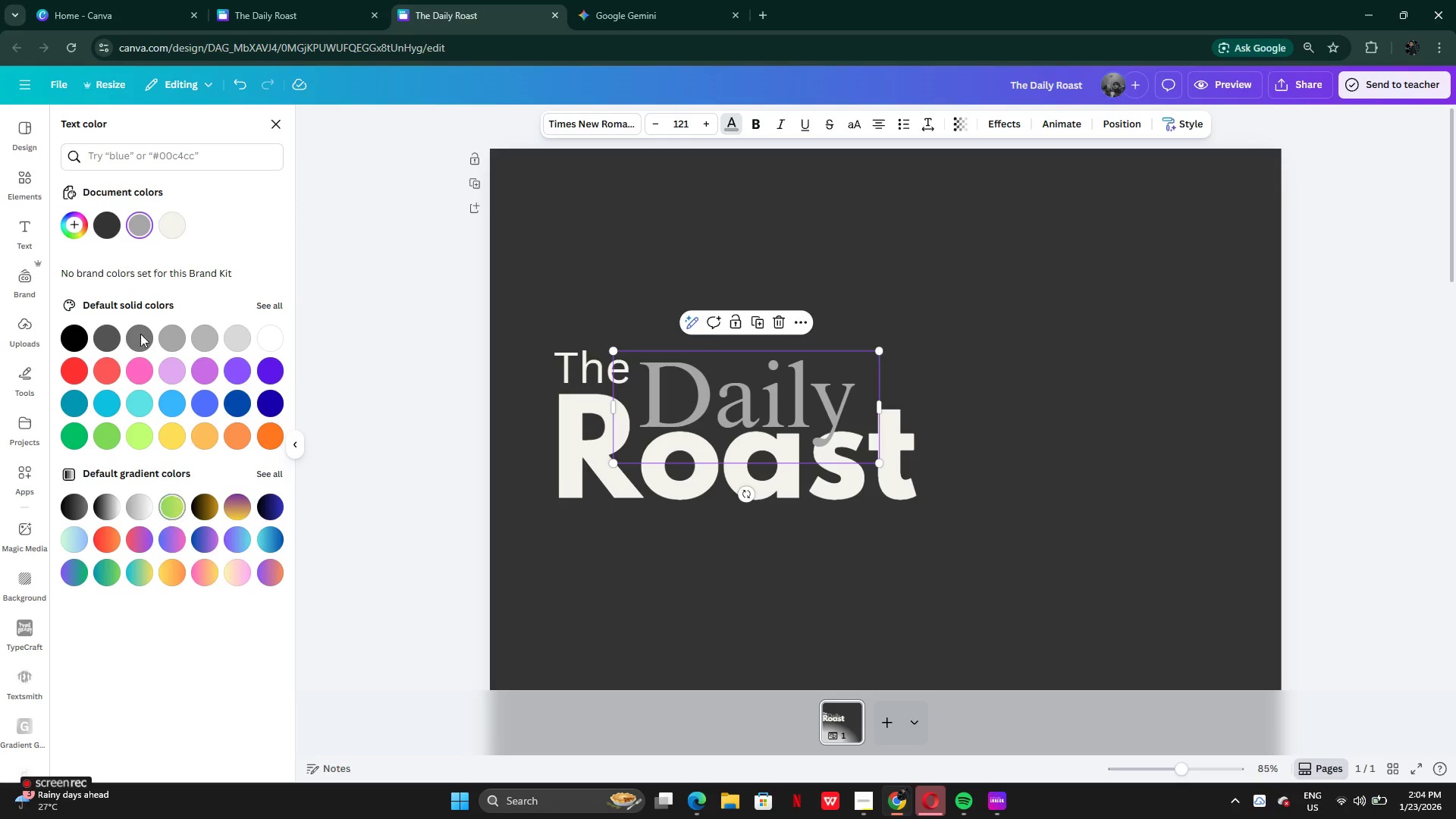 
left_click([86, 233])
 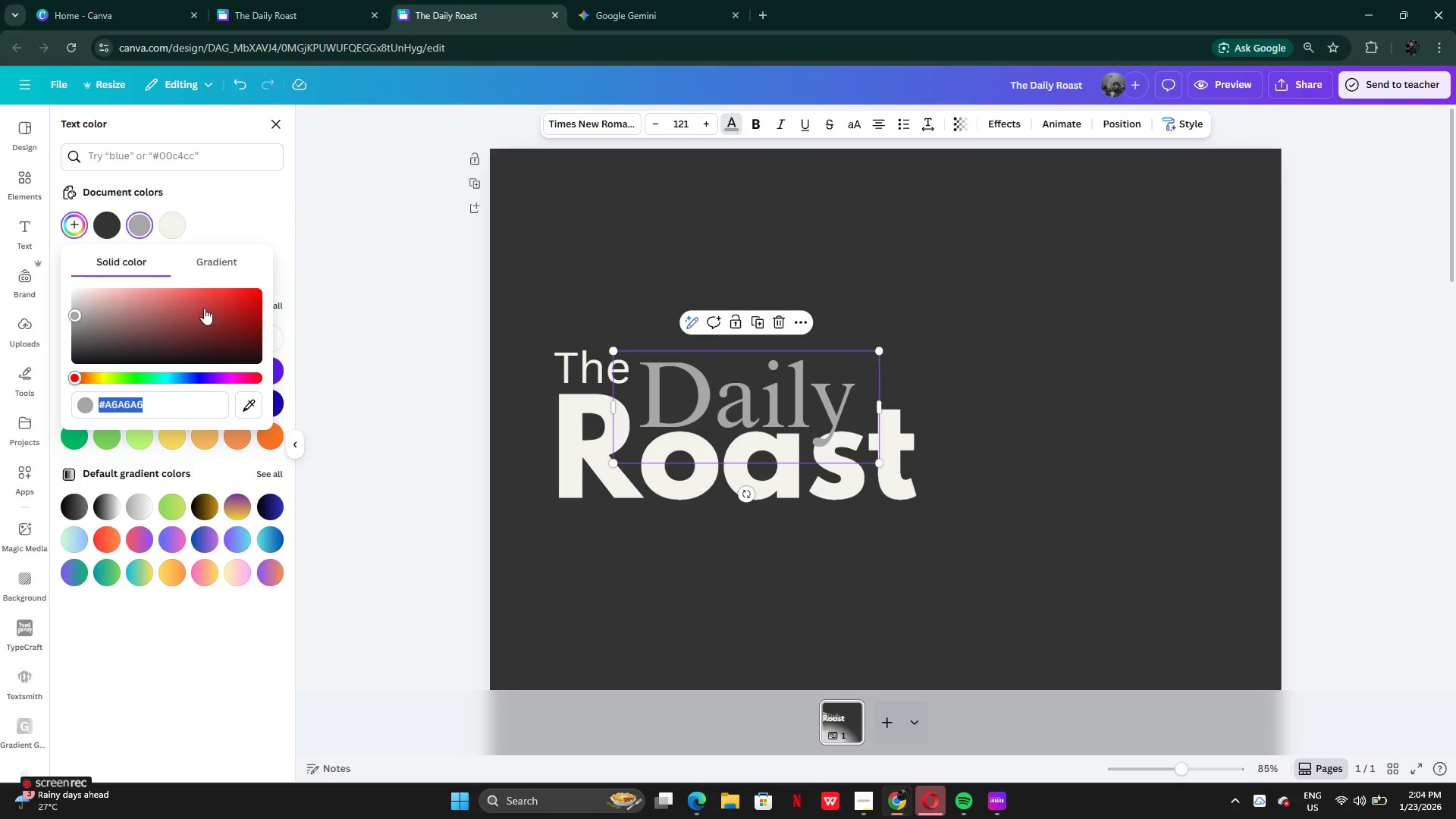 
left_click([96, 379])
 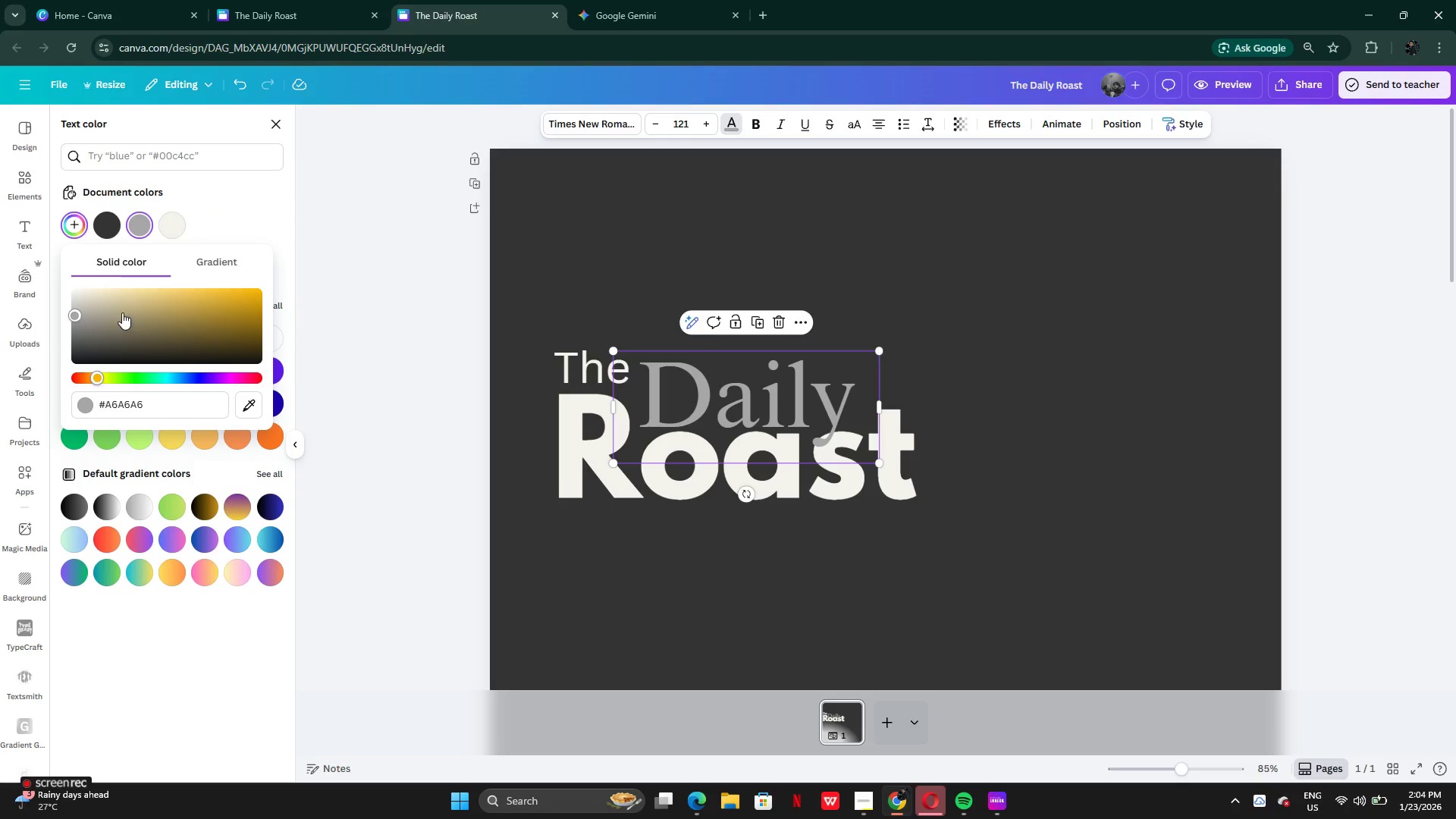 
left_click_drag(start_coordinate=[122, 312], to_coordinate=[219, 331])
 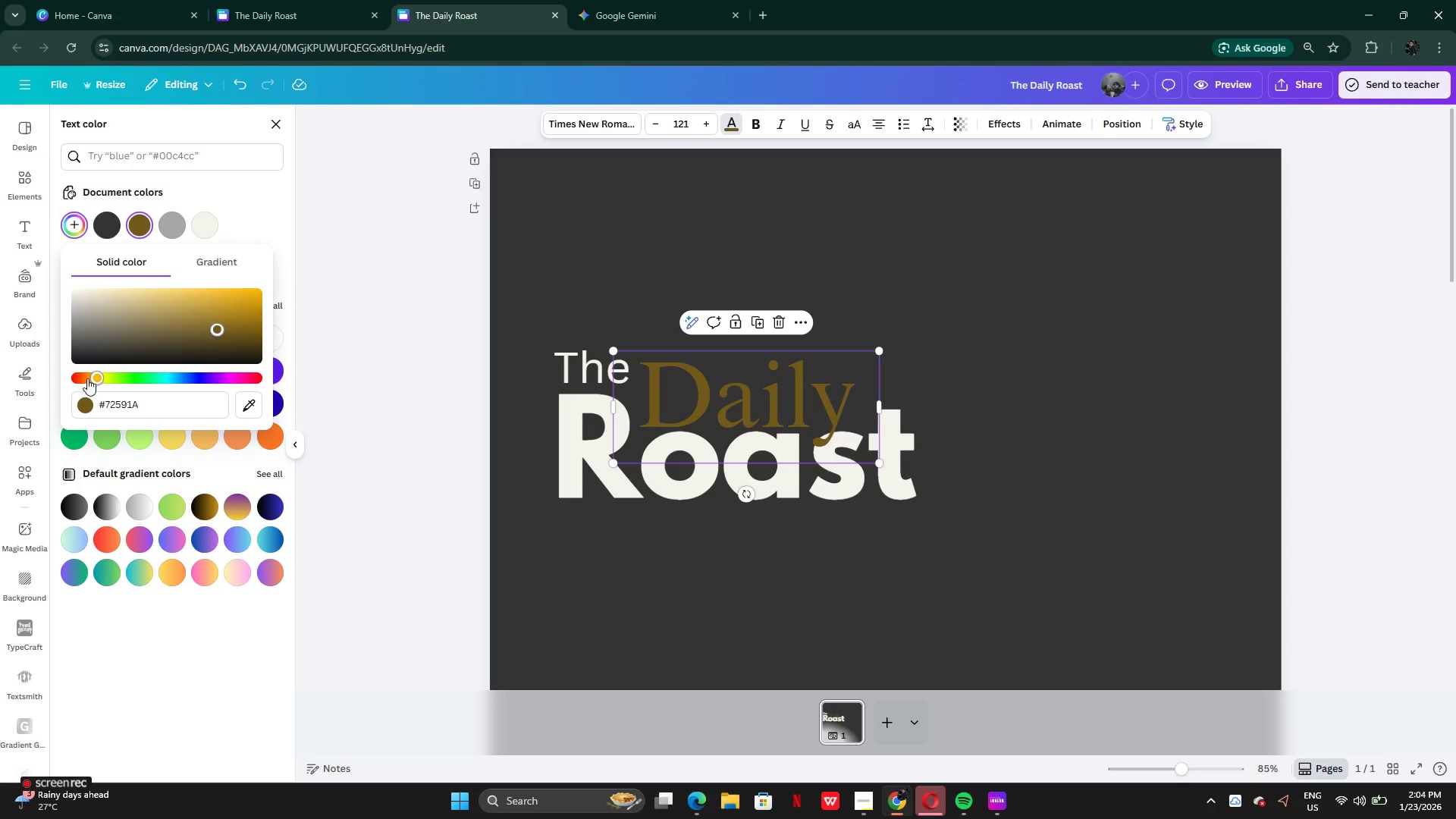 
left_click([89, 378])
 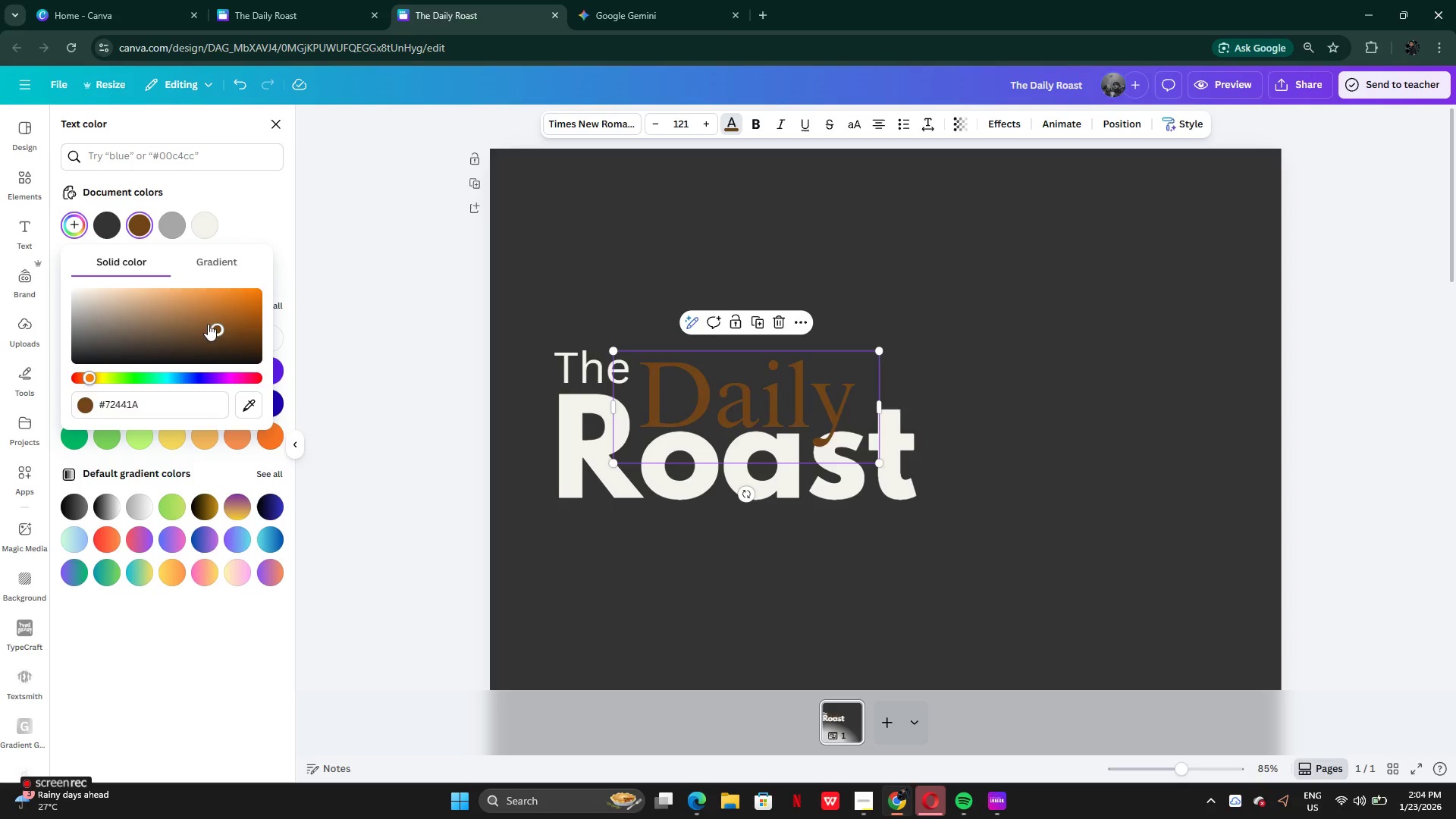 
left_click_drag(start_coordinate=[208, 322], to_coordinate=[187, 314])
 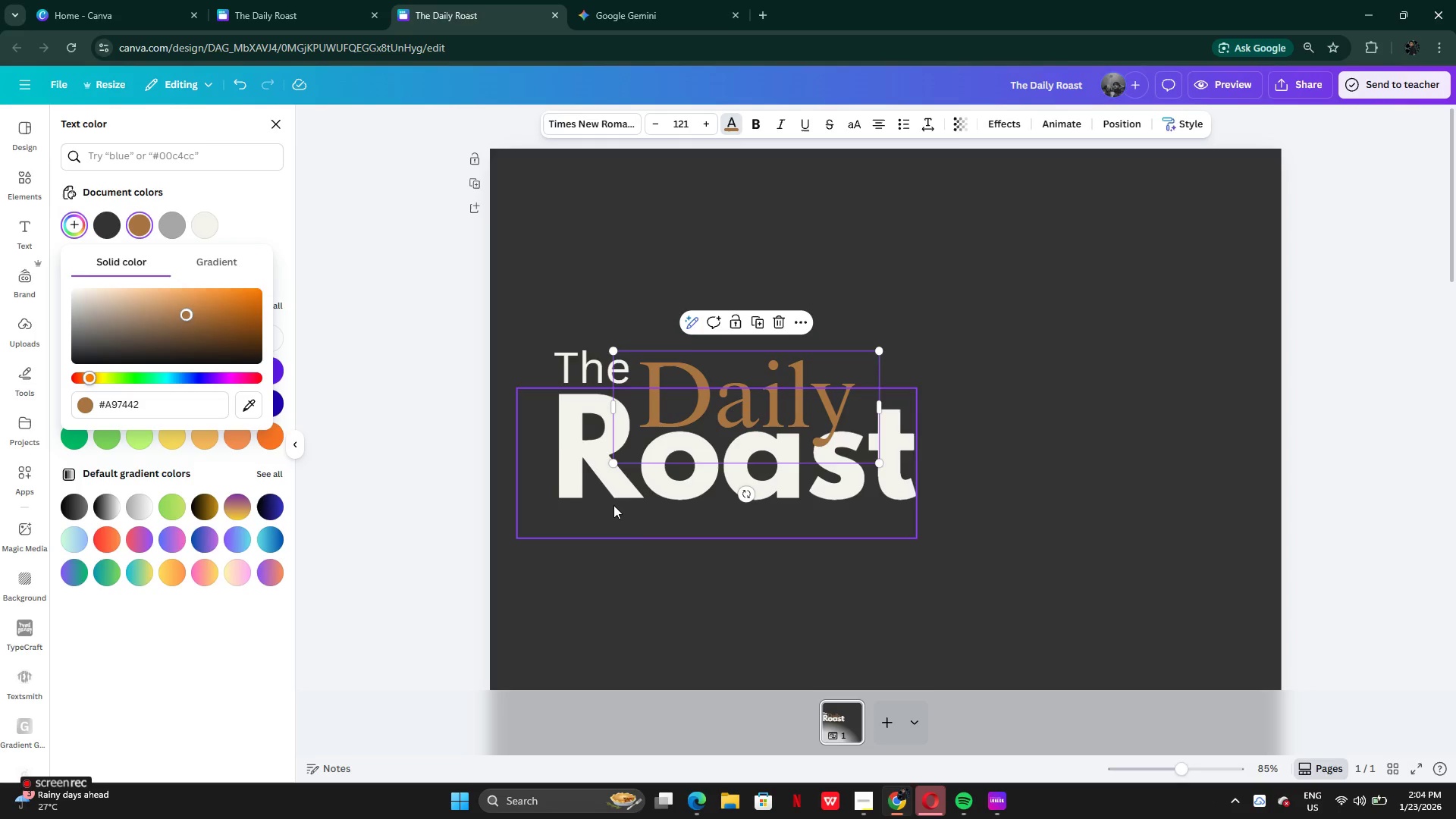 
left_click([557, 468])
 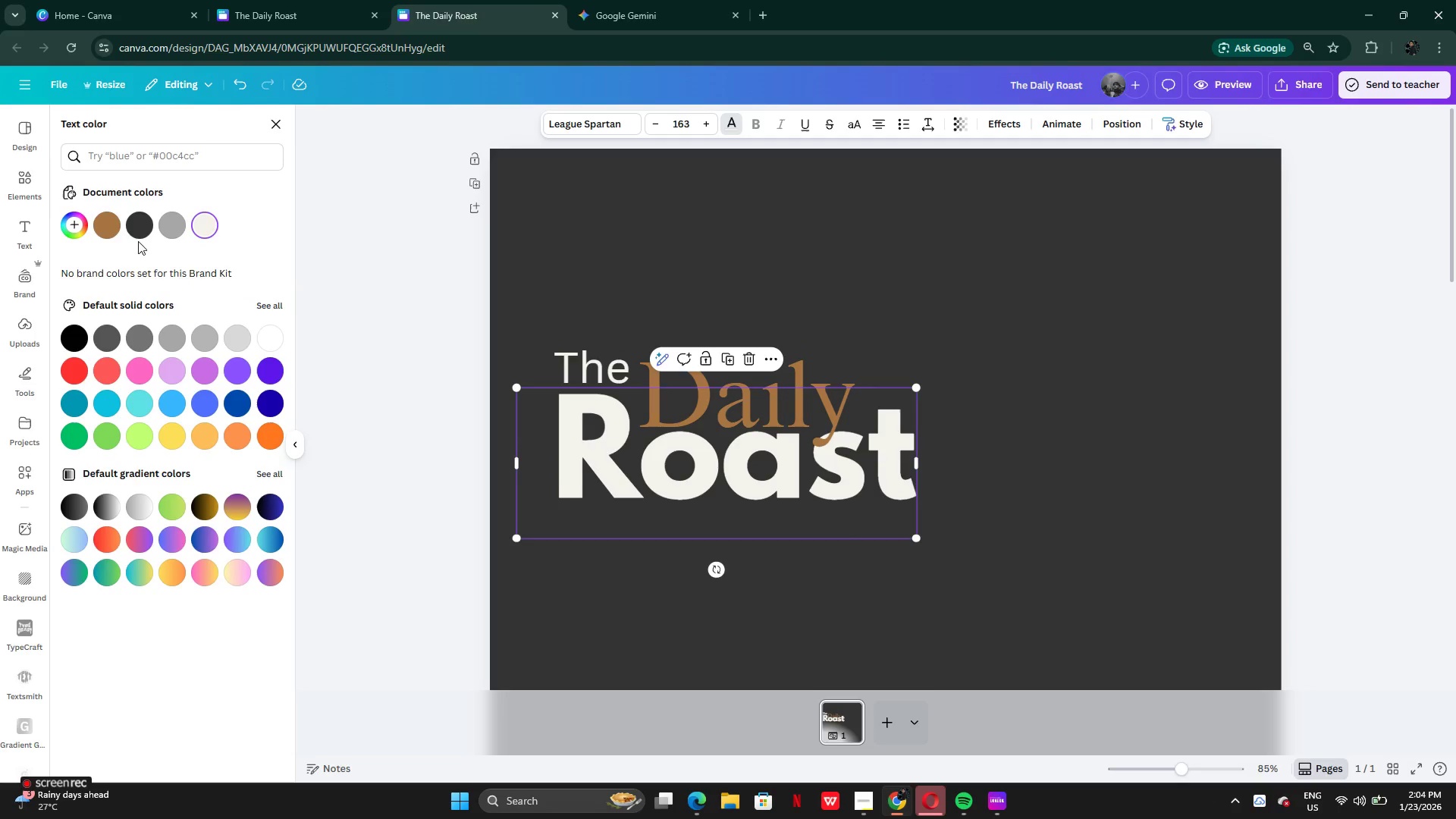 
left_click([113, 229])
 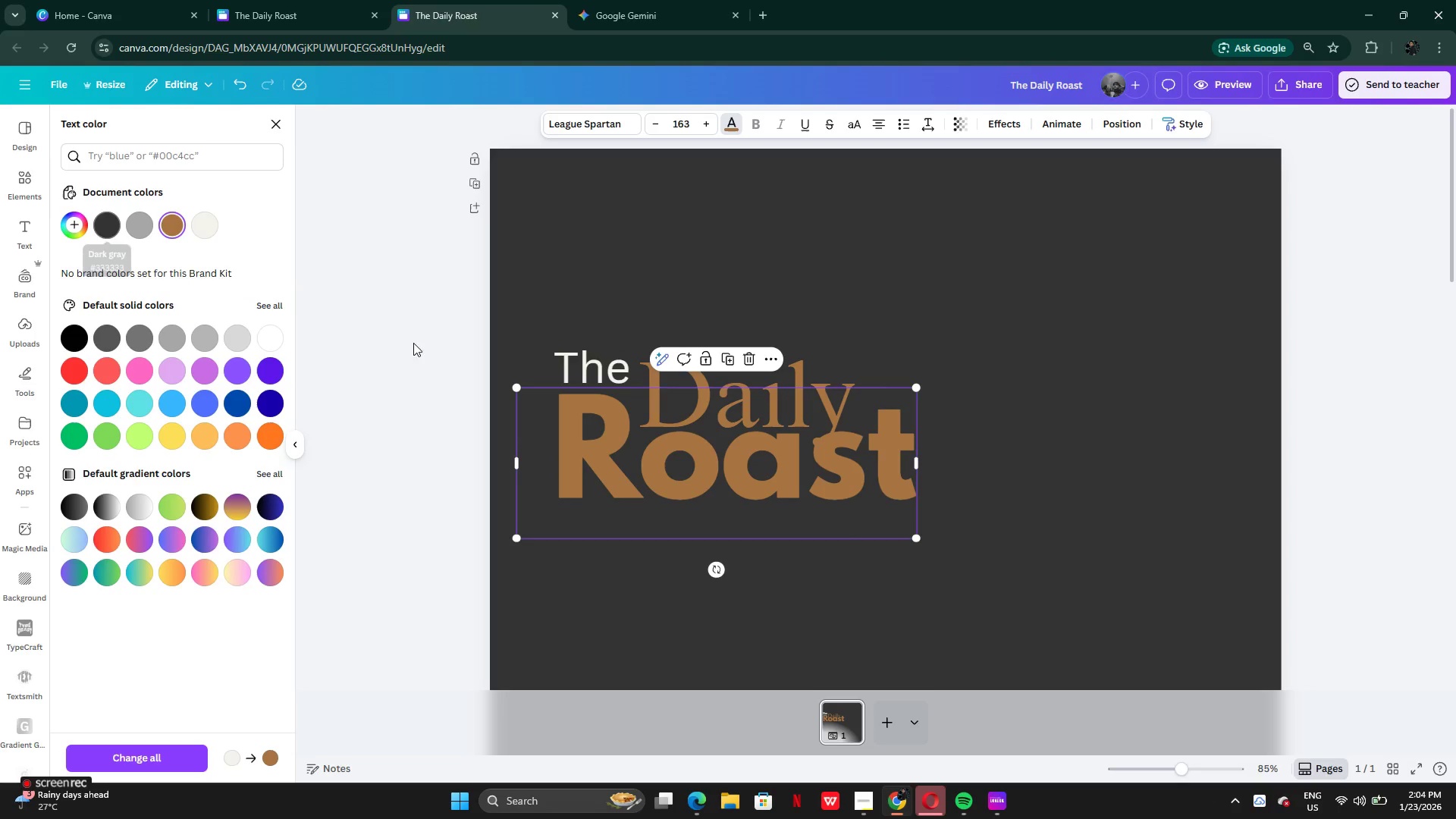 
left_click([739, 576])
 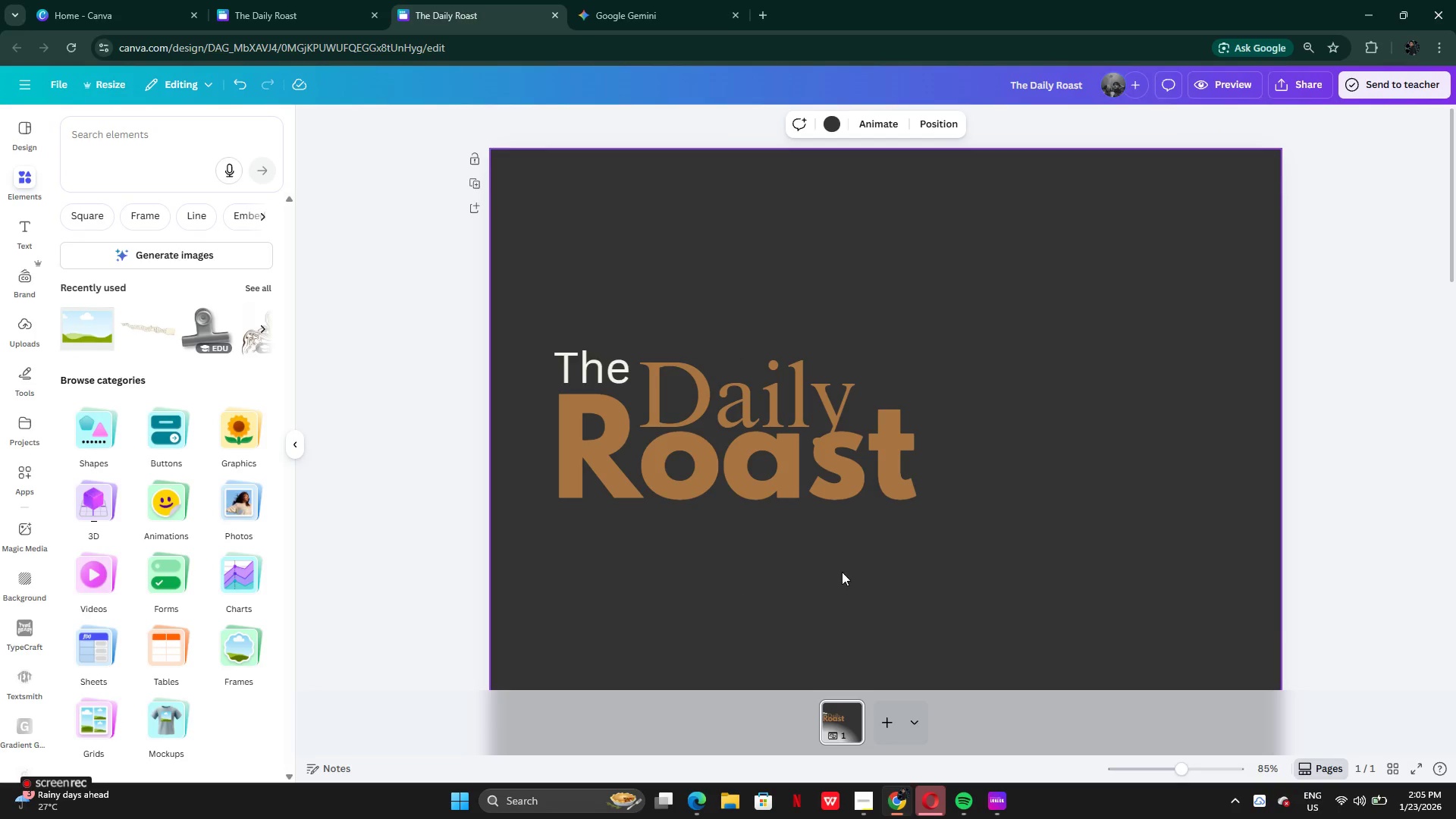 
scroll: coordinate [852, 552], scroll_direction: up, amount: 4.0
 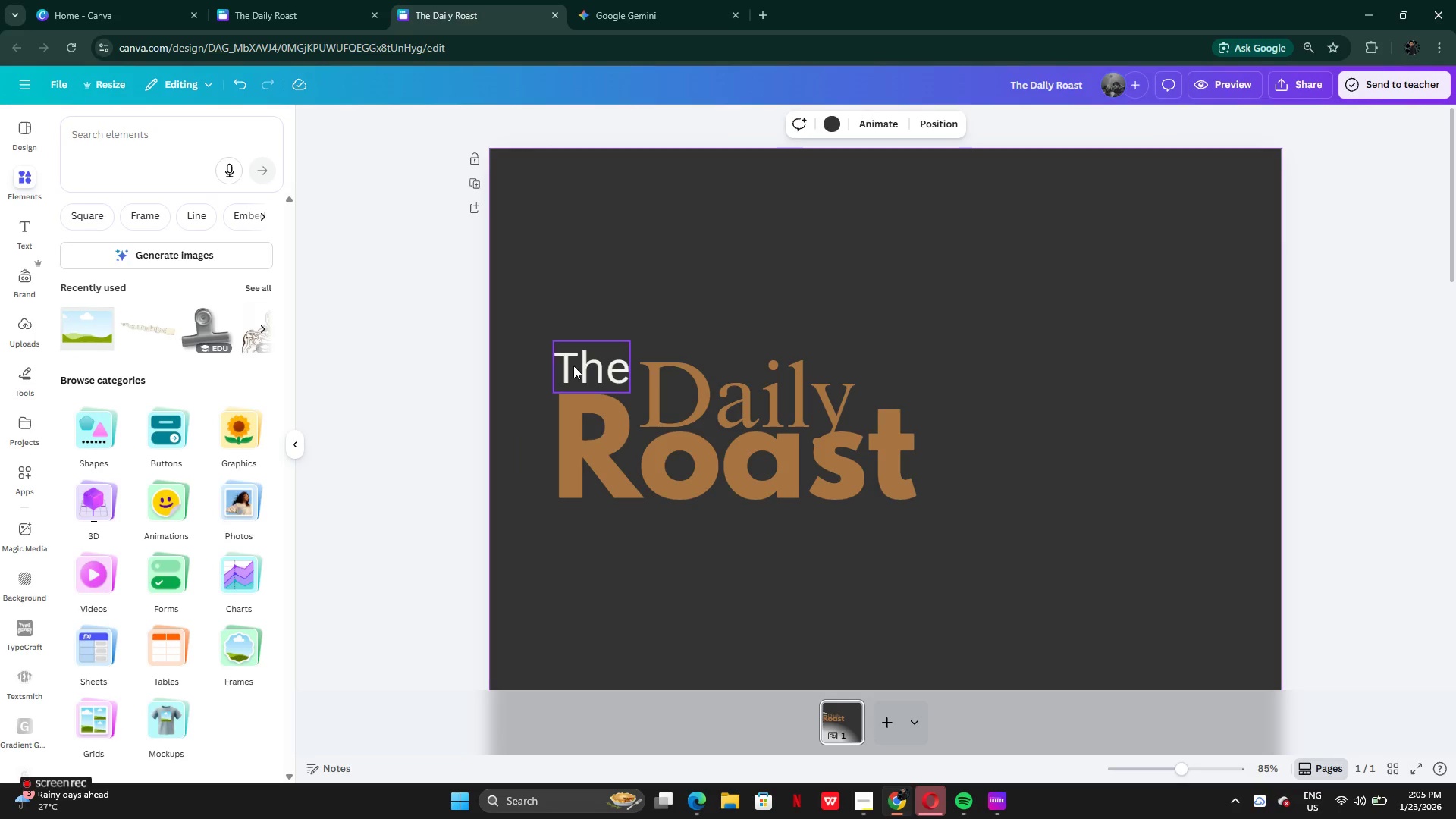 
left_click_drag(start_coordinate=[573, 366], to_coordinate=[570, 372])
 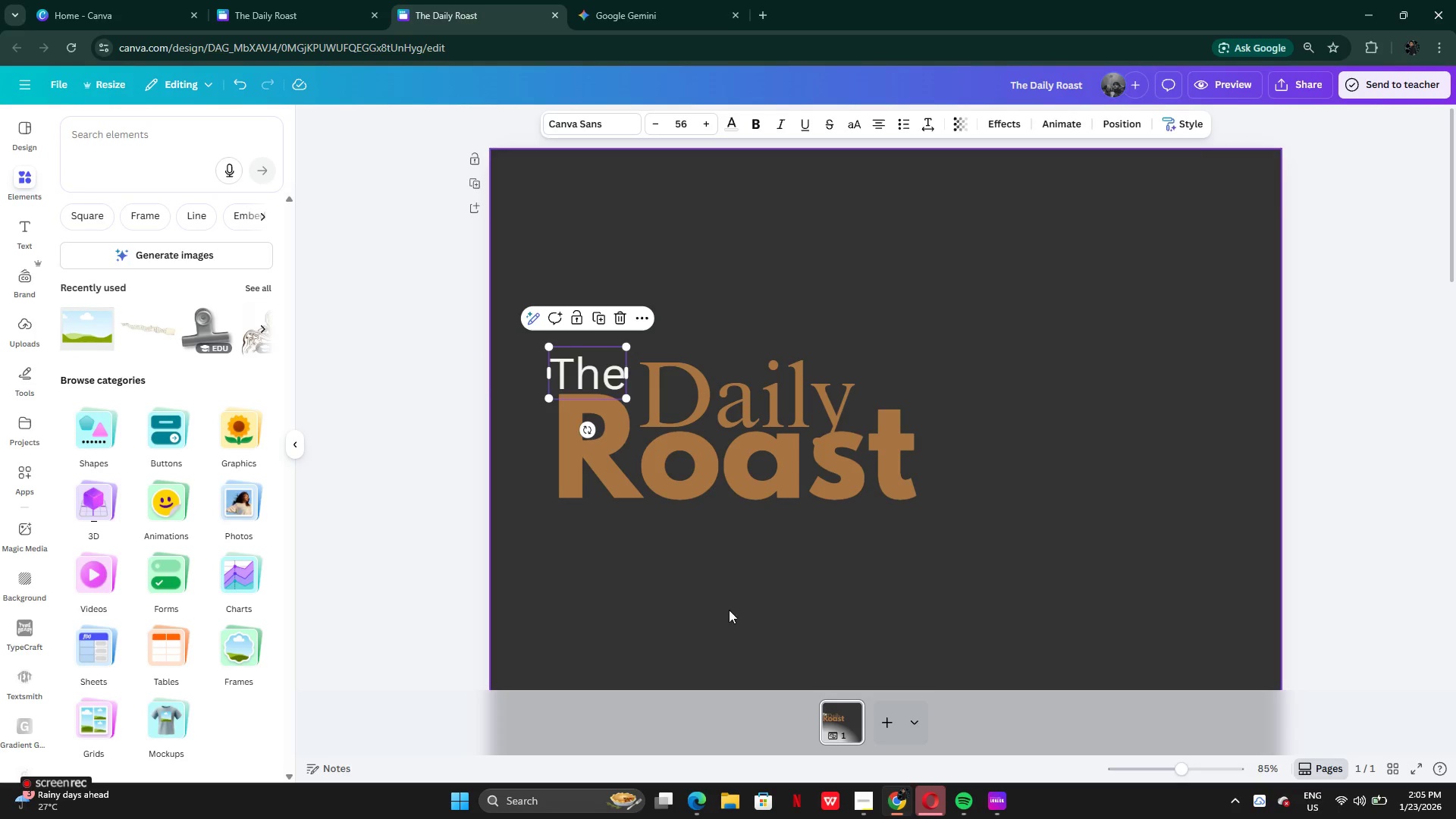 
left_click([729, 611])
 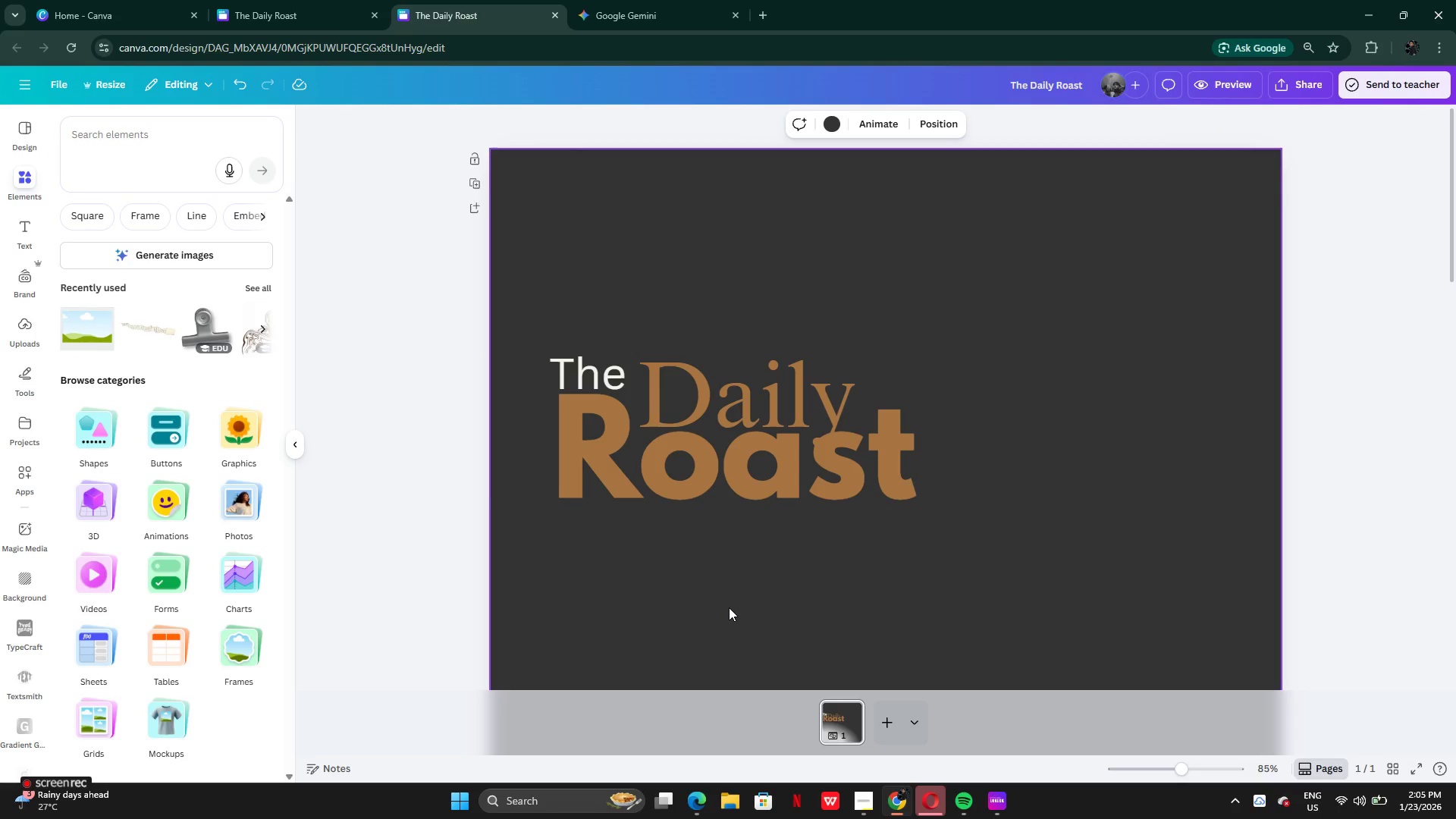 
scroll: coordinate [729, 607], scroll_direction: up, amount: 3.0
 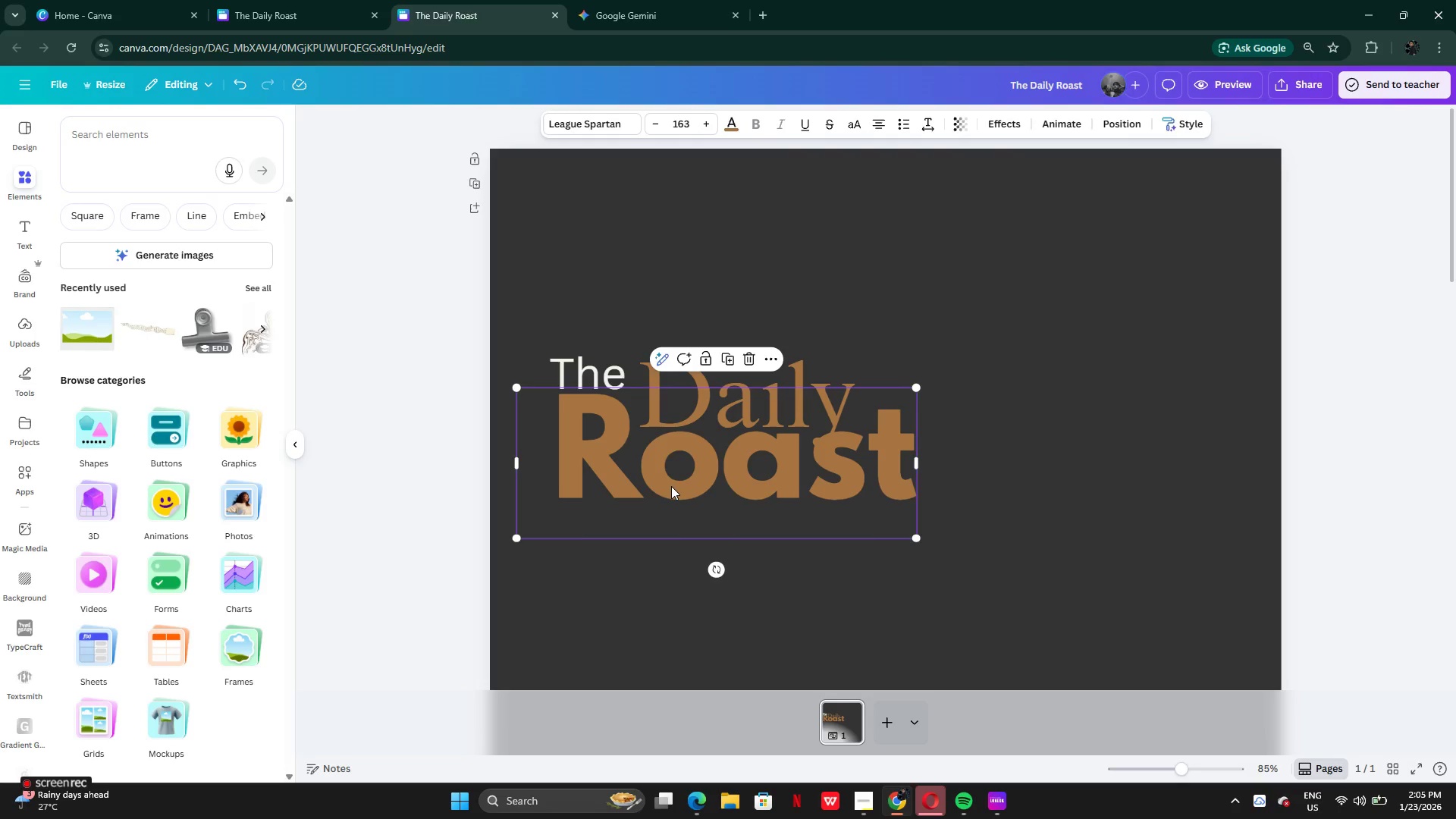 
wait(5.07)
 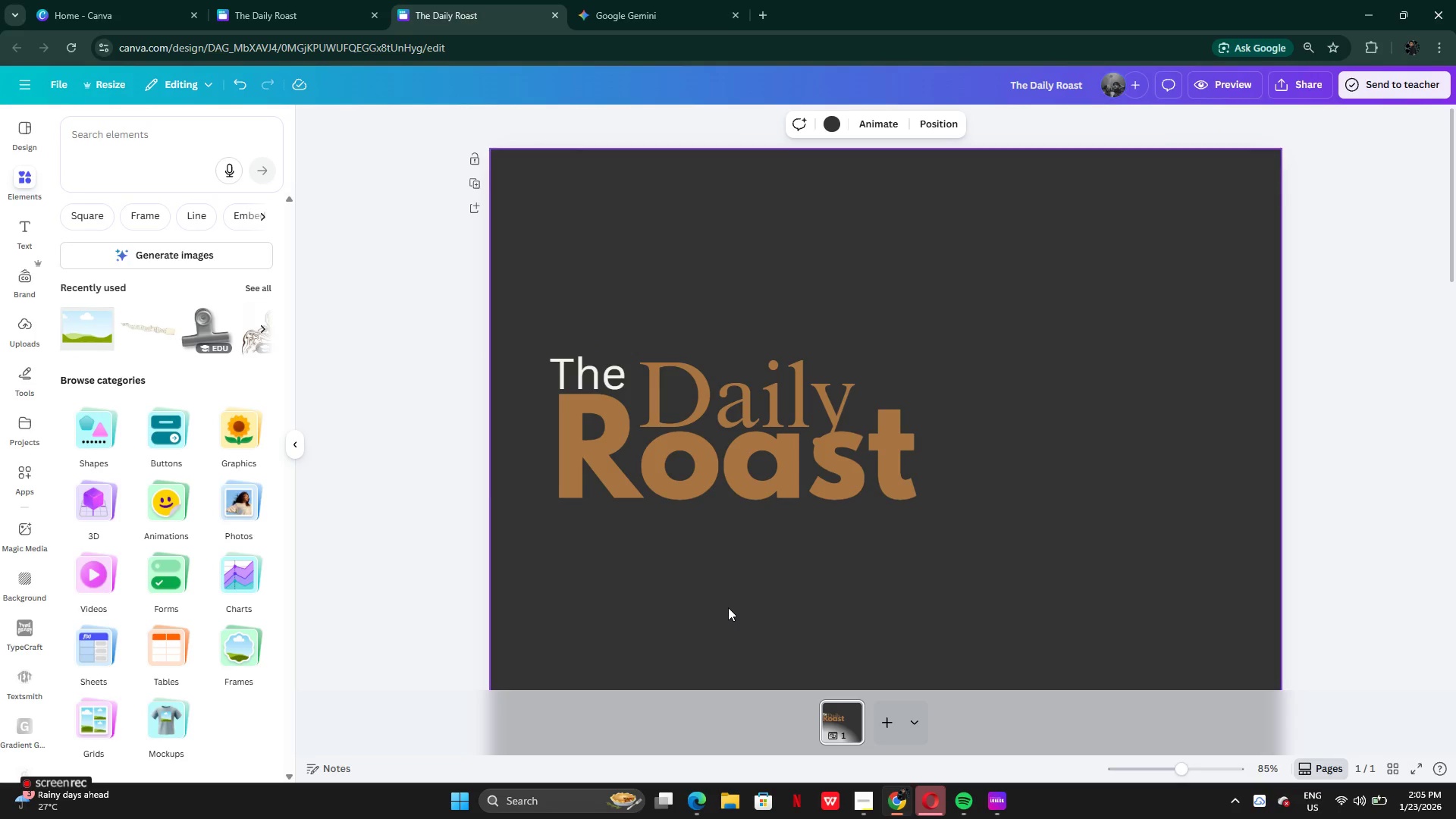 
left_click([959, 127])
 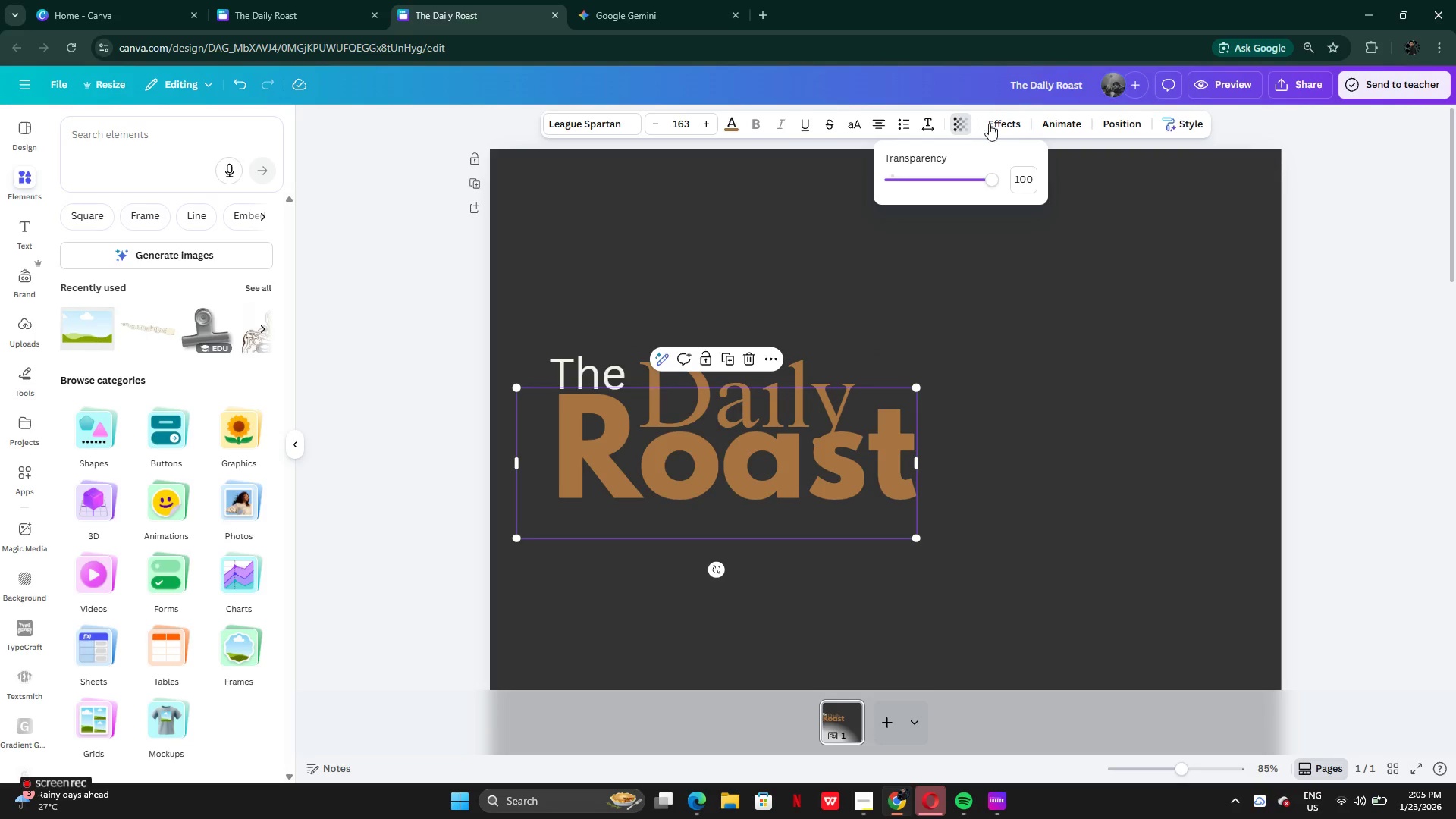 
left_click([996, 123])
 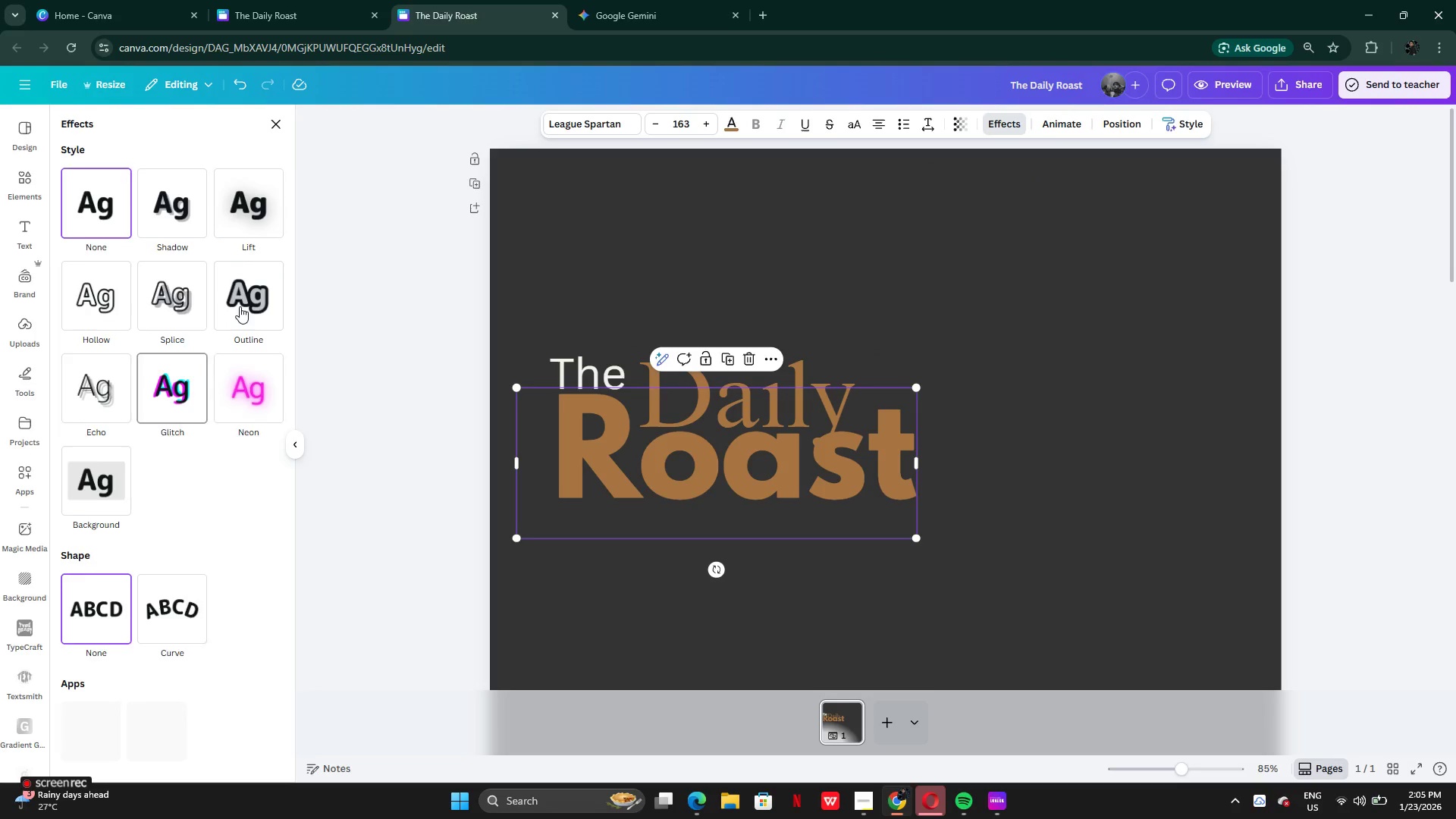 
left_click([241, 302])
 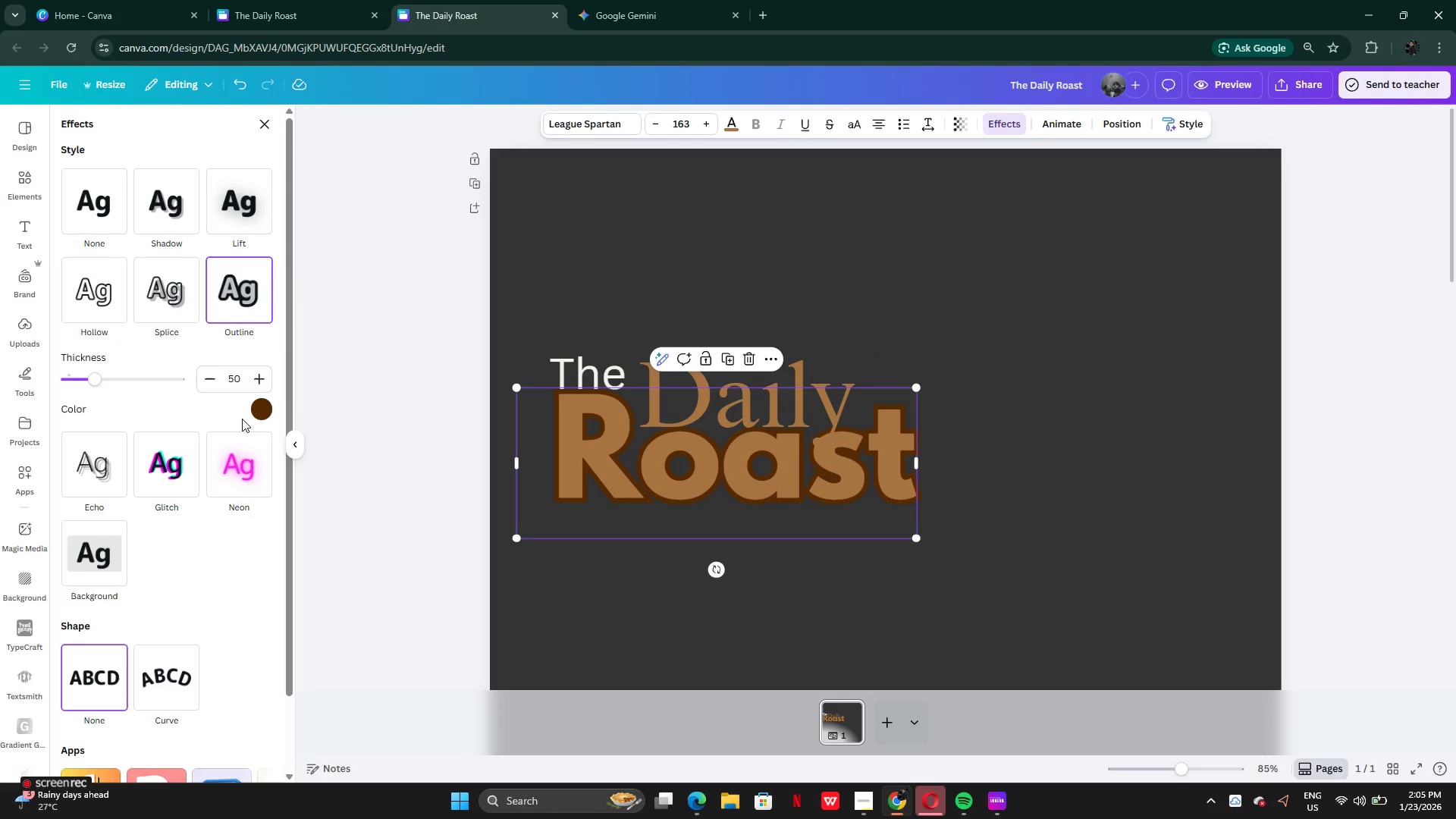 
left_click([261, 413])
 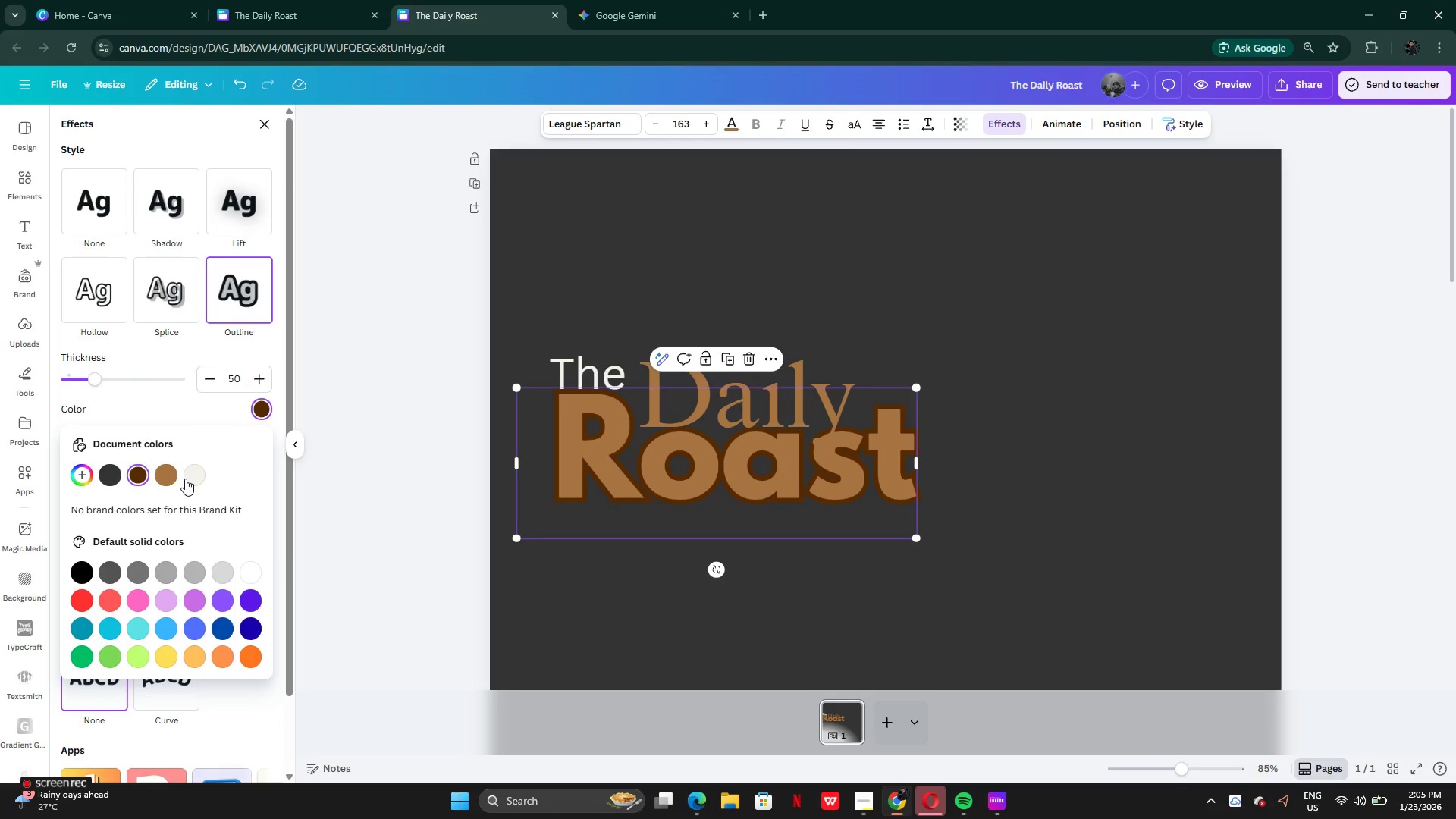 
left_click([190, 475])
 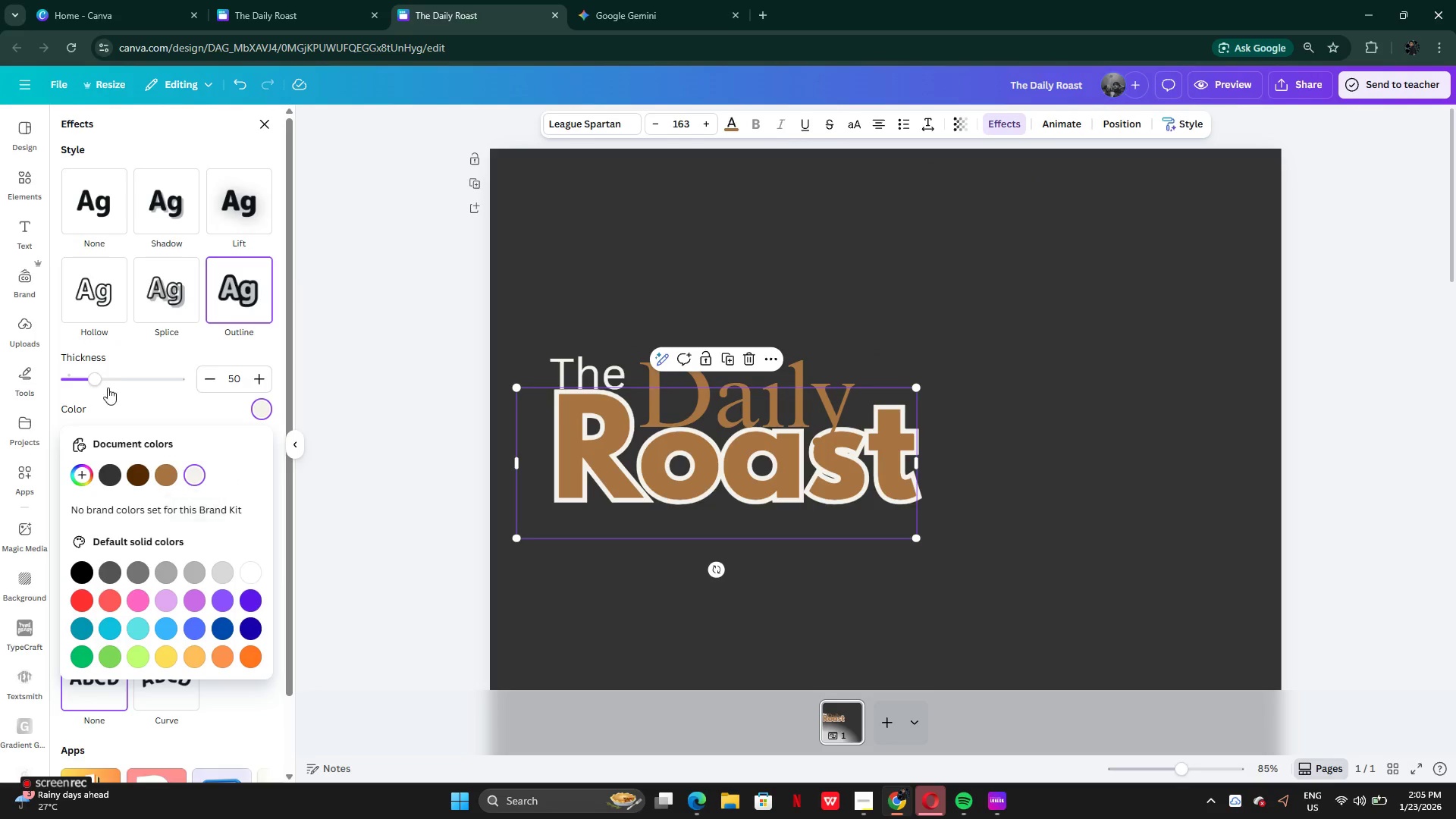 
left_click_drag(start_coordinate=[93, 379], to_coordinate=[70, 384])
 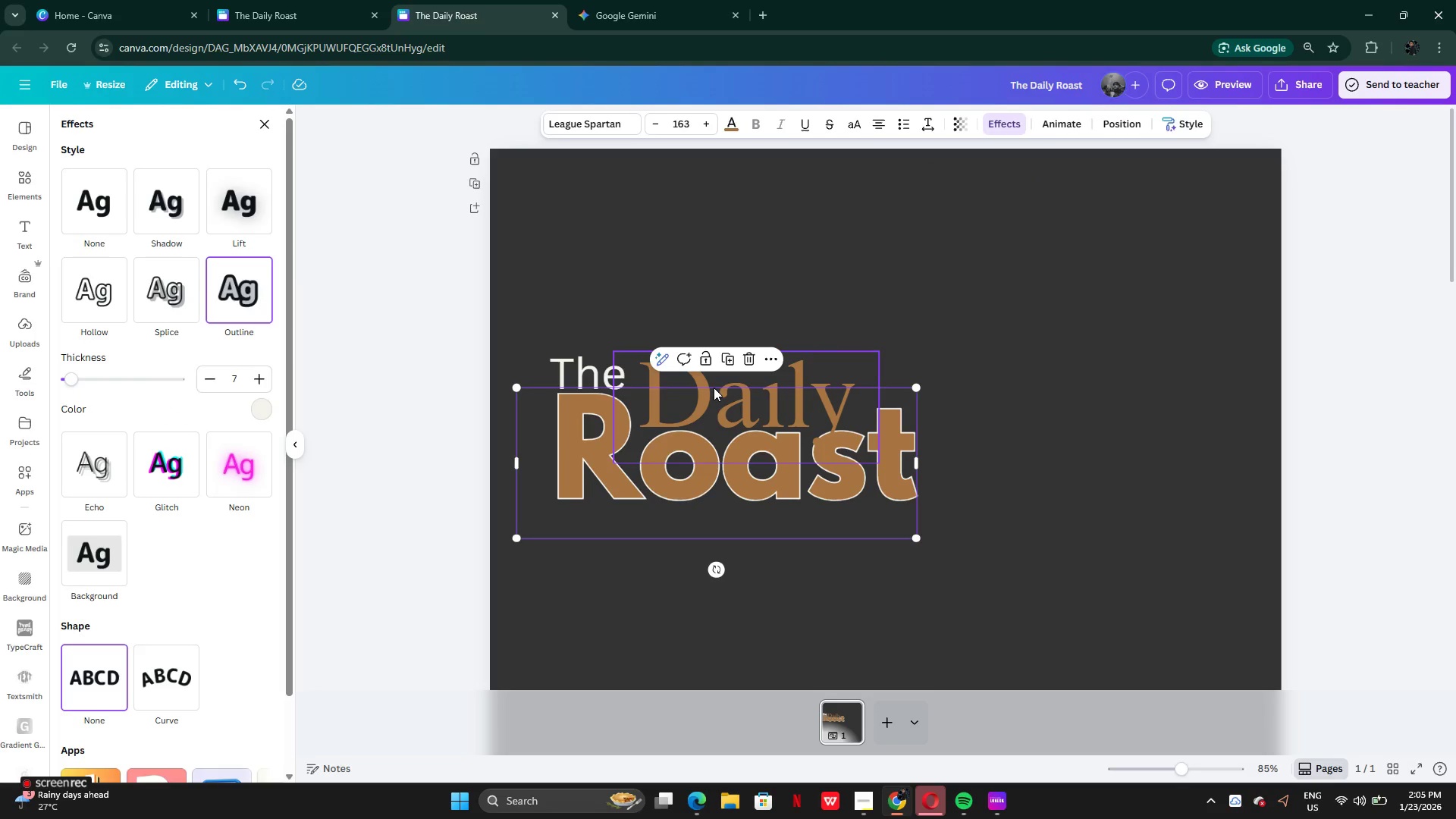 
left_click([714, 388])
 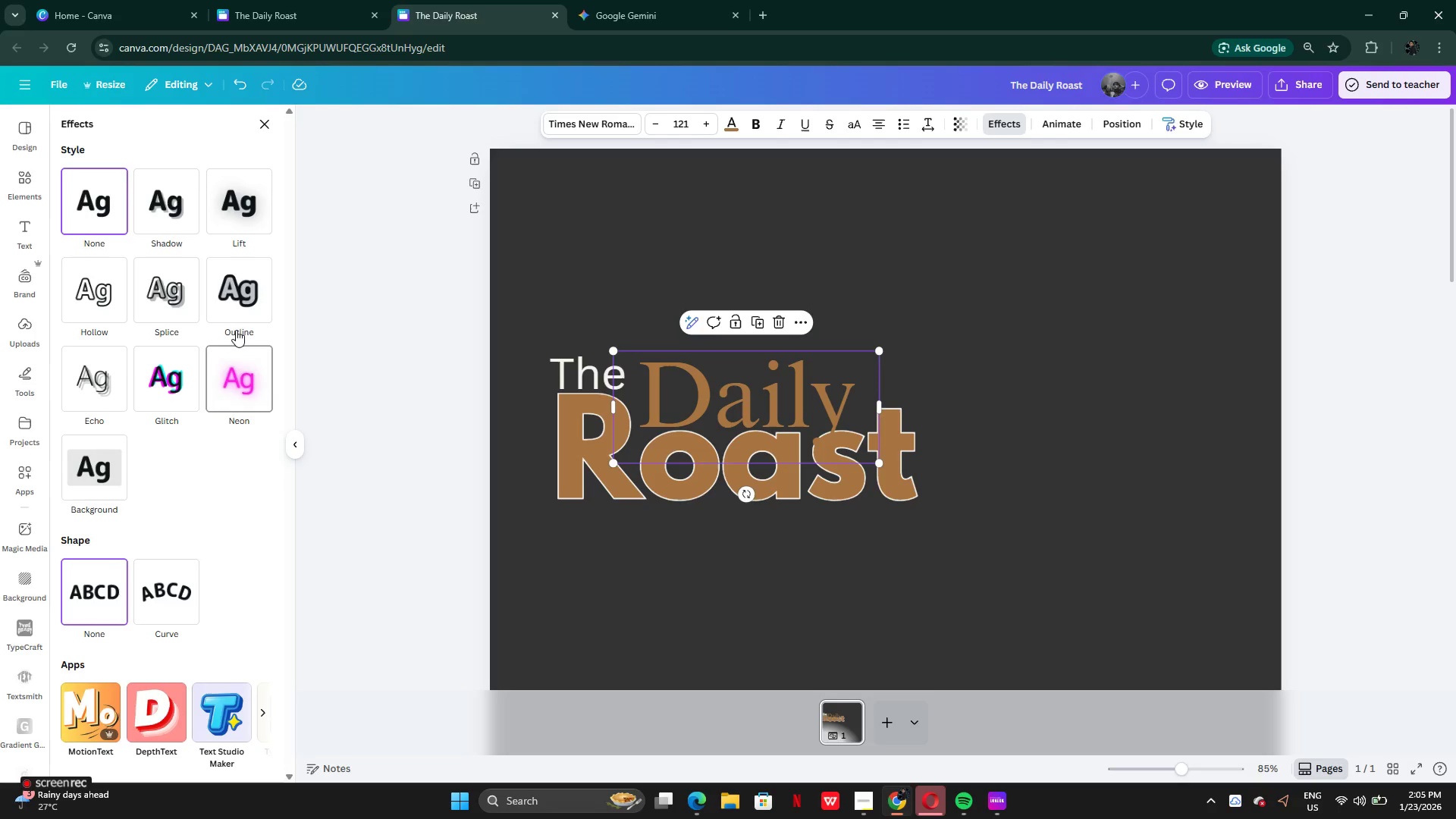 
left_click([236, 309])
 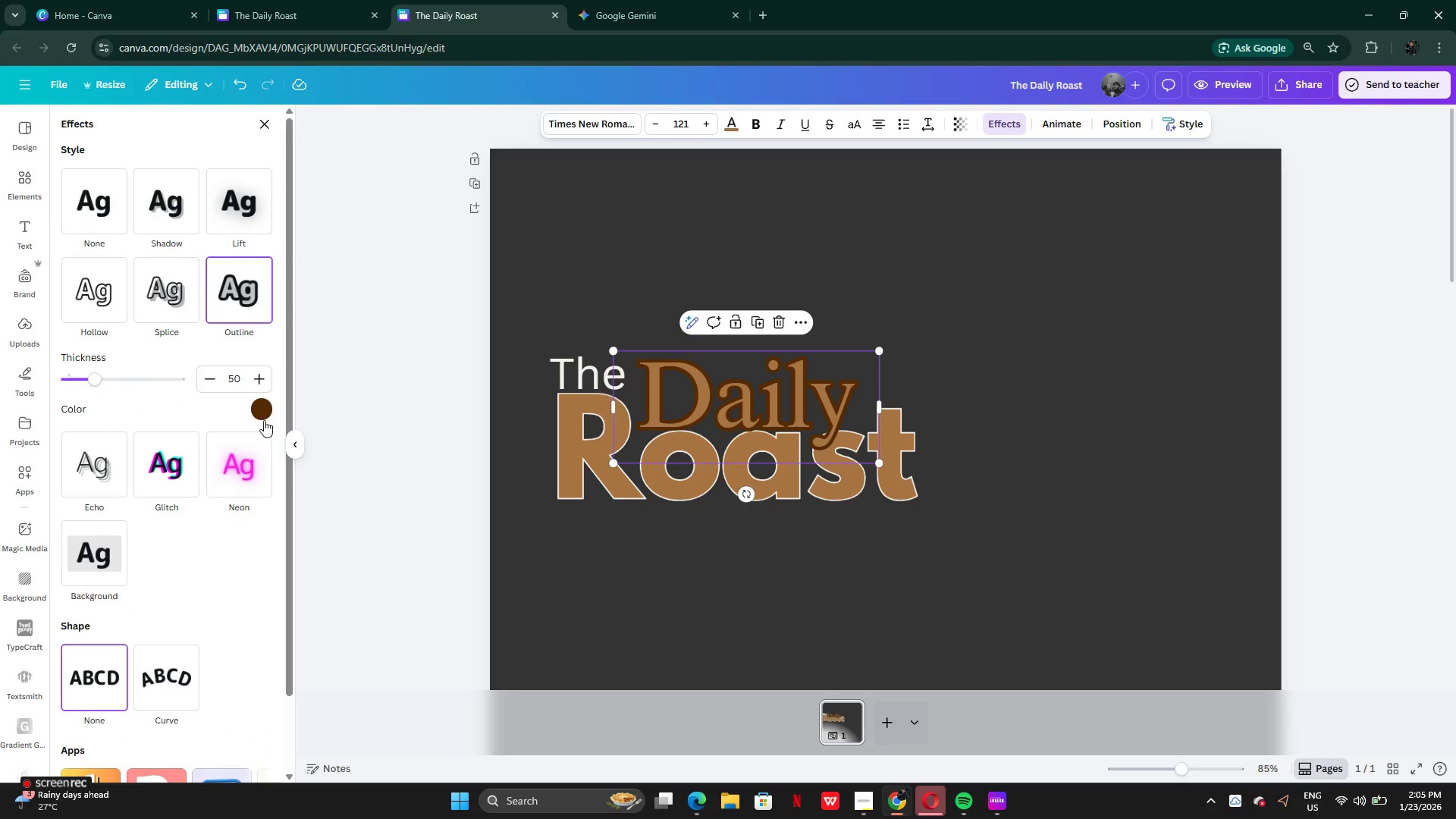 
left_click([259, 410])
 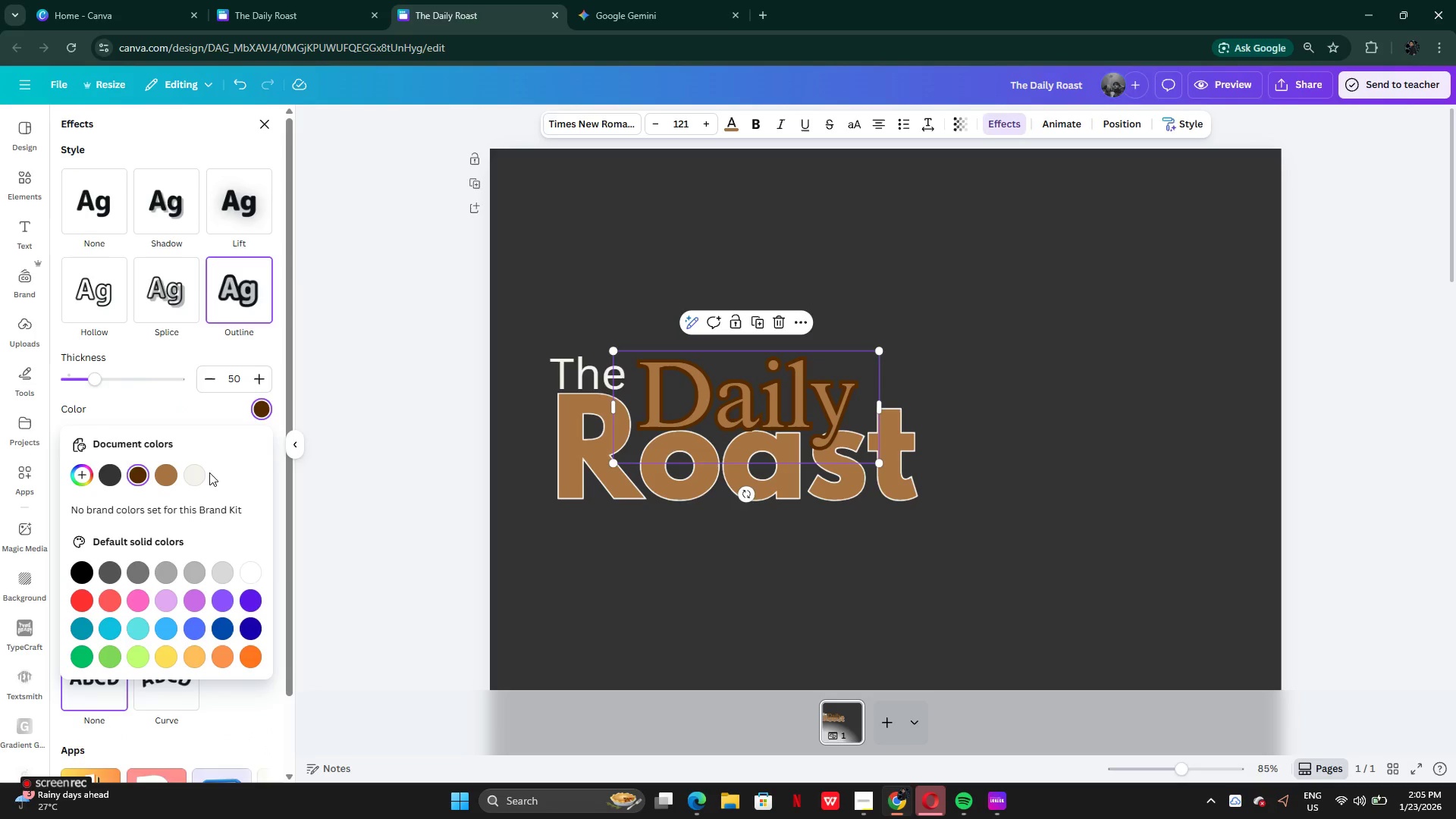 
left_click([195, 472])
 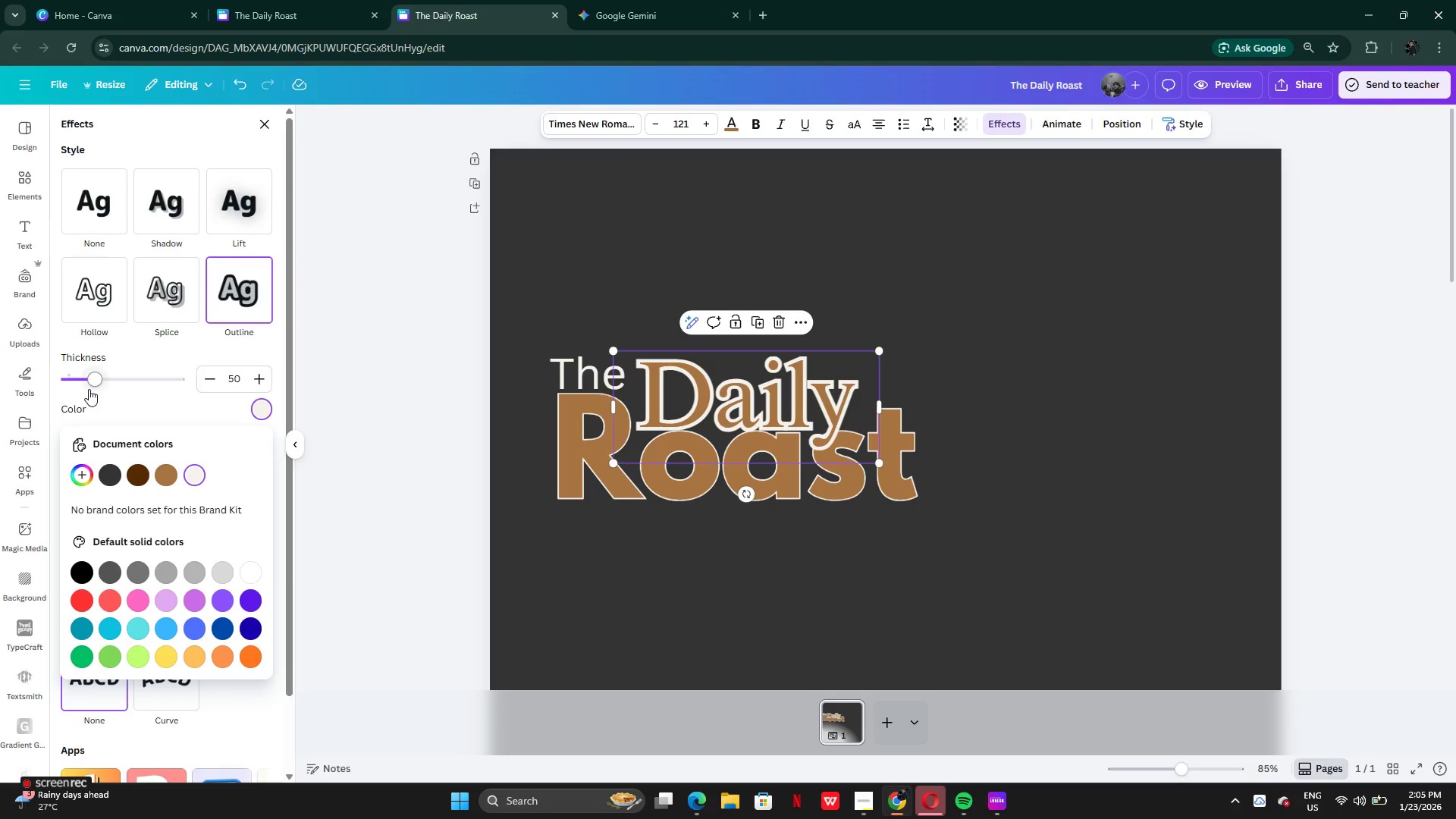 
left_click_drag(start_coordinate=[87, 384], to_coordinate=[61, 405])
 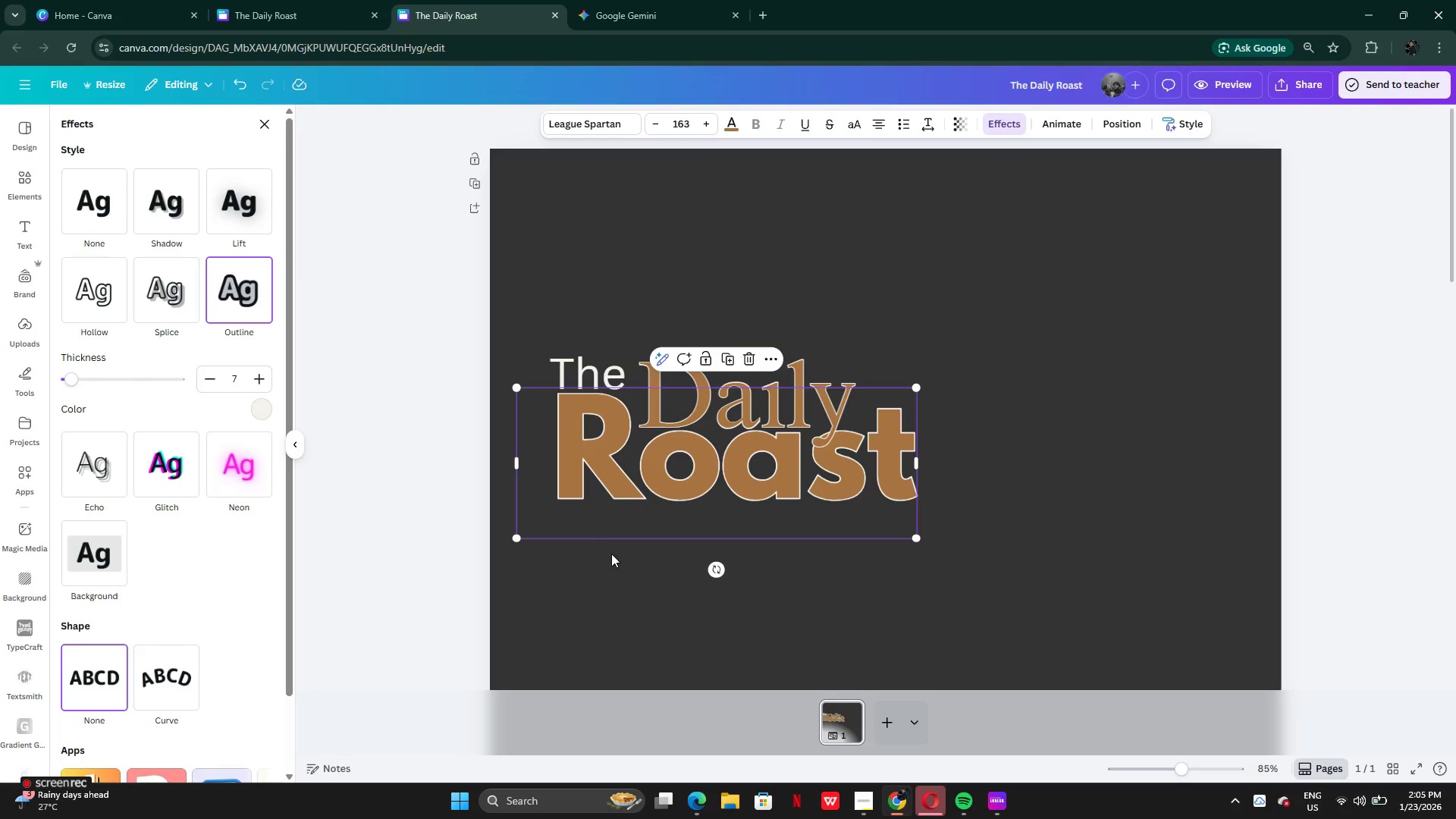 
double_click([617, 592])
 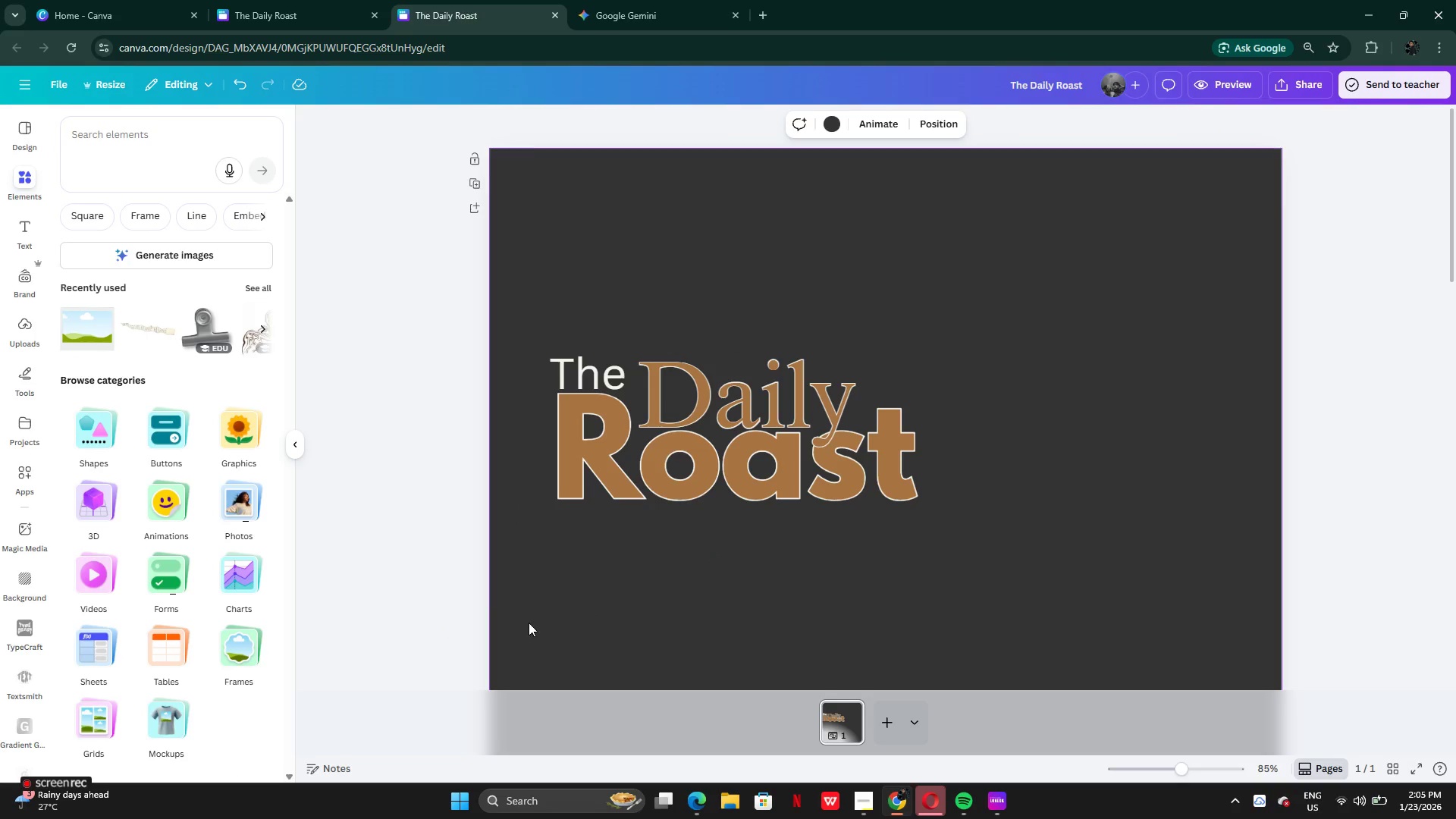 
scroll: coordinate [1300, 538], scroll_direction: up, amount: 4.0
 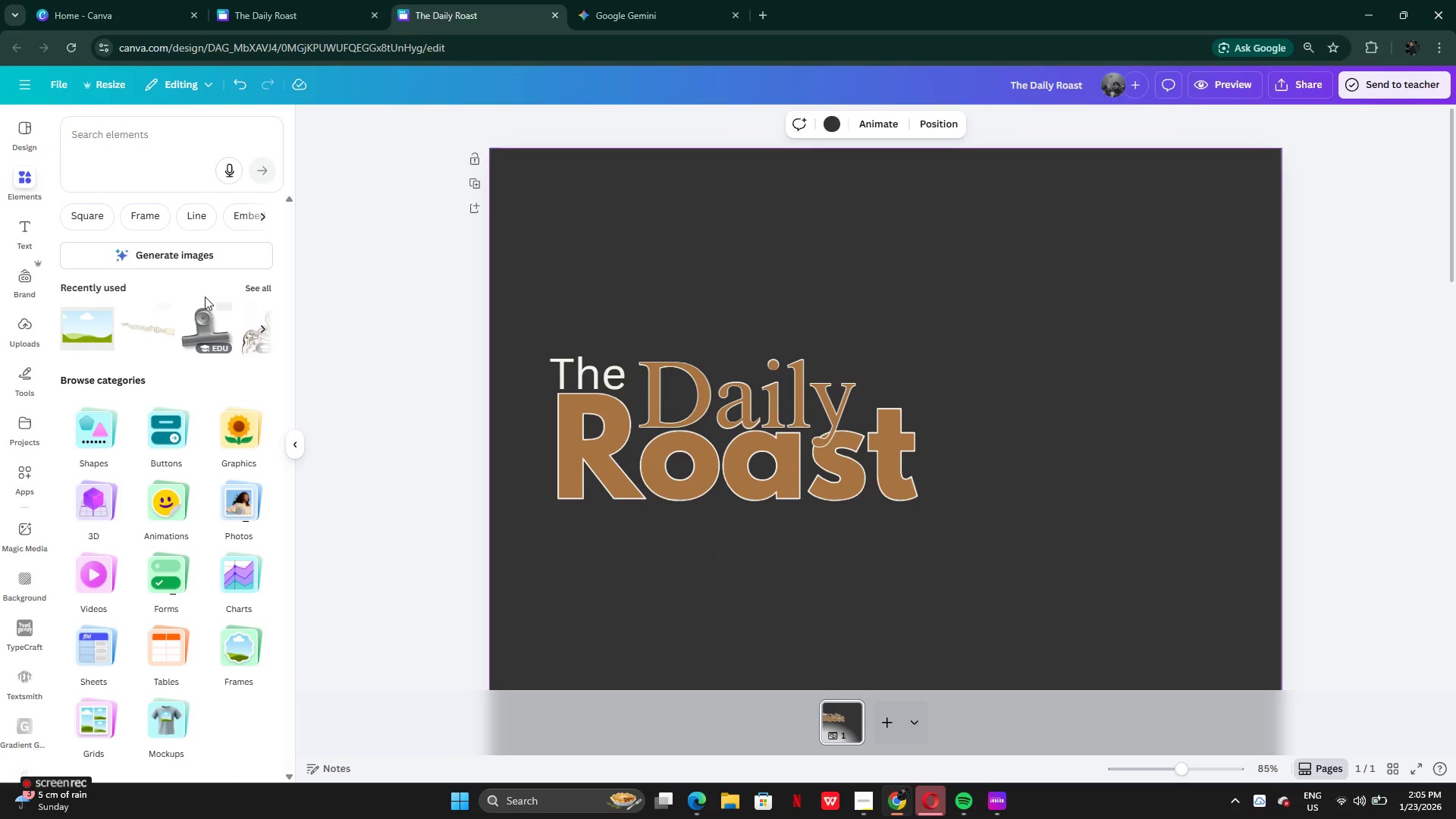 
left_click([249, 292])
 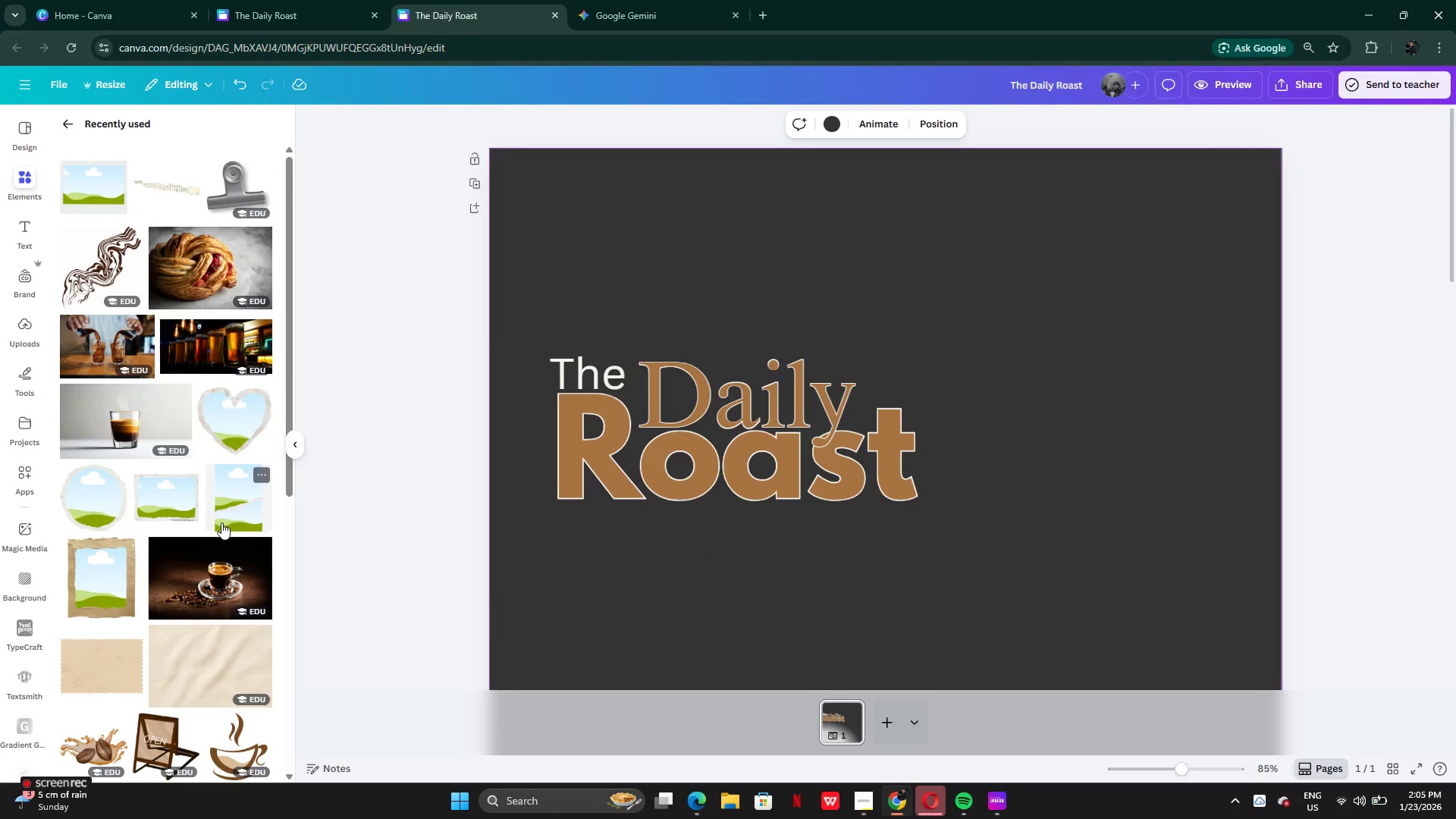 
scroll: coordinate [209, 506], scroll_direction: up, amount: 2.0
 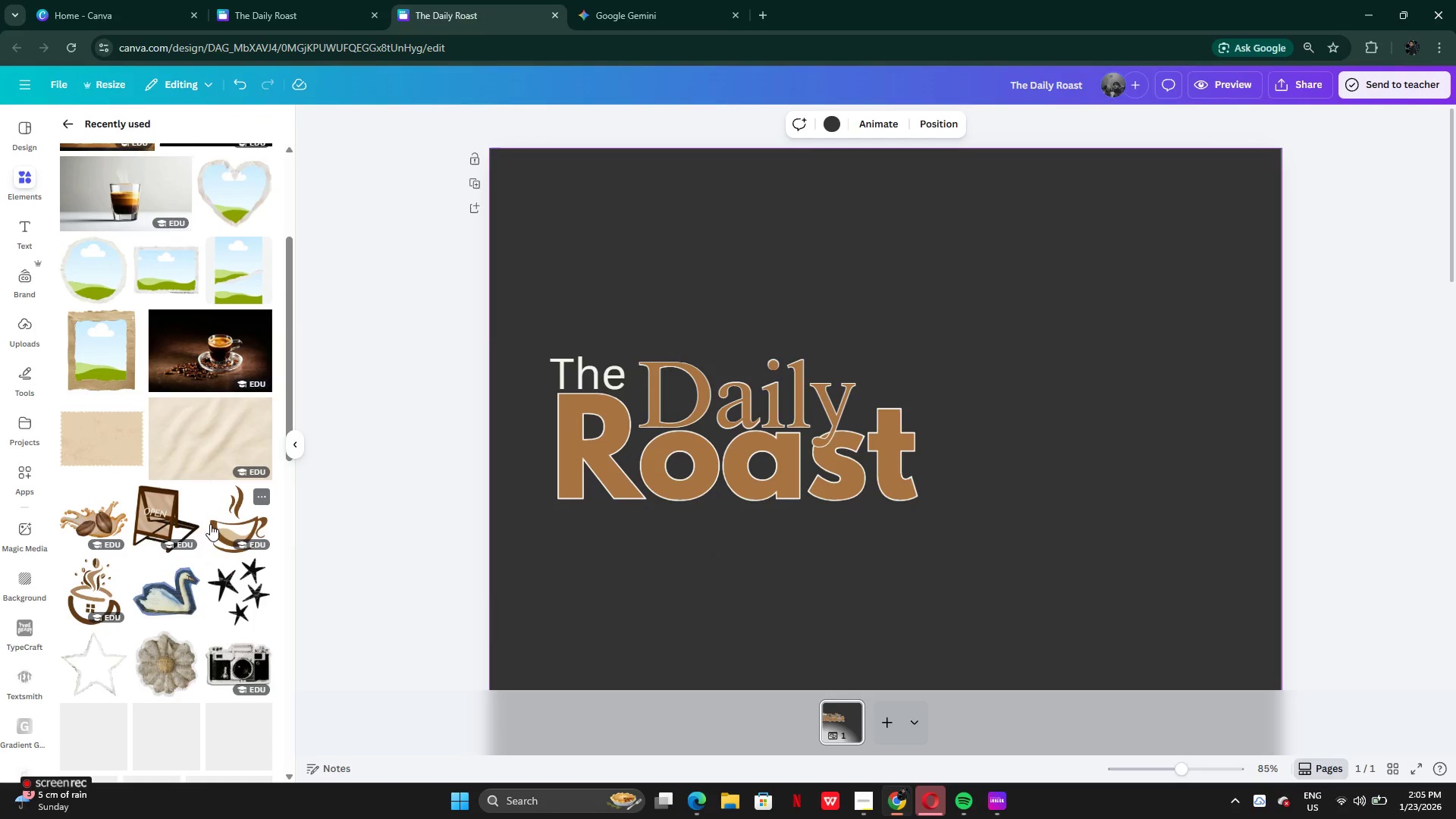 
scroll: coordinate [211, 526], scroll_direction: down, amount: 2.0
 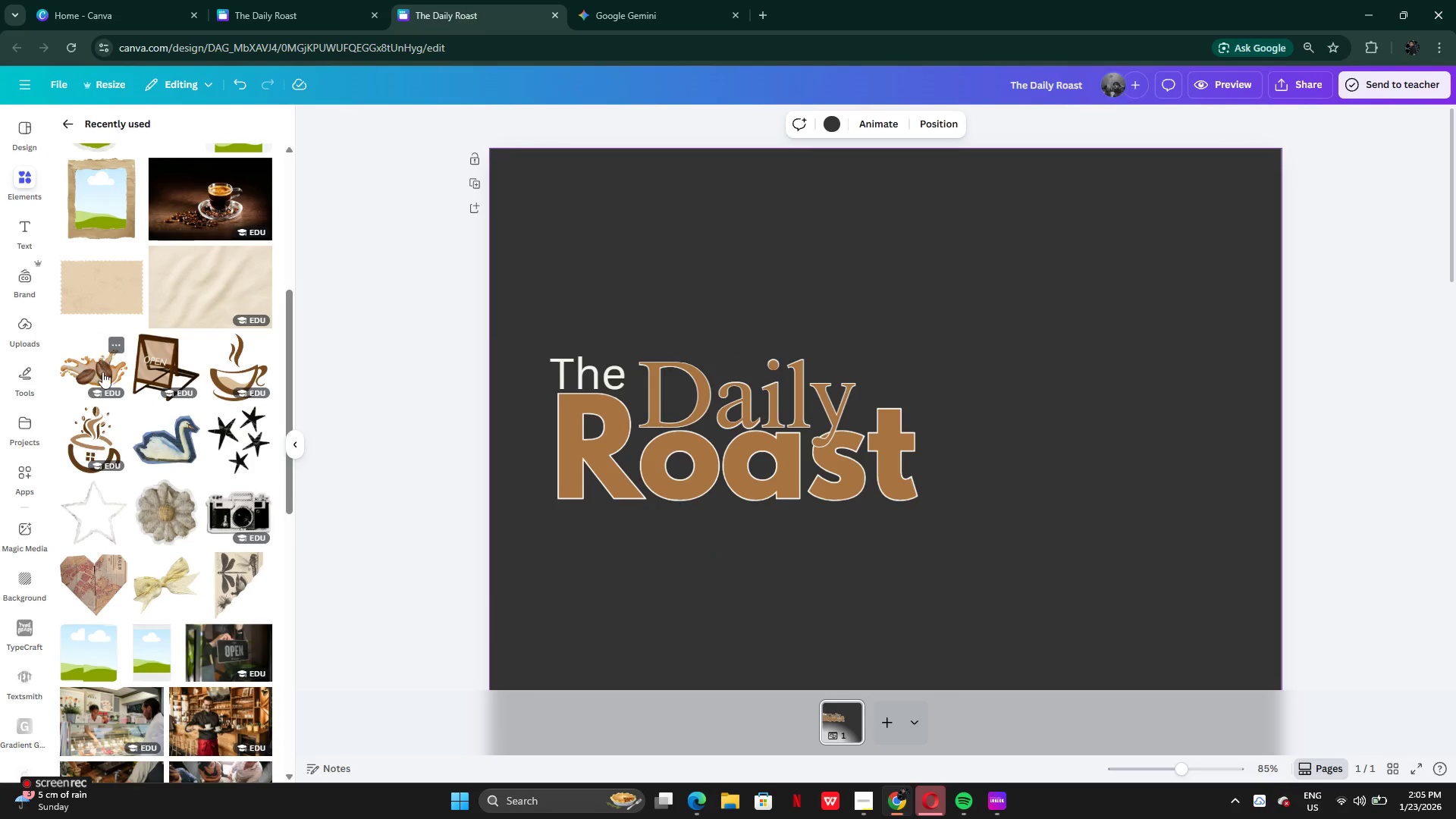 
left_click([102, 372])
 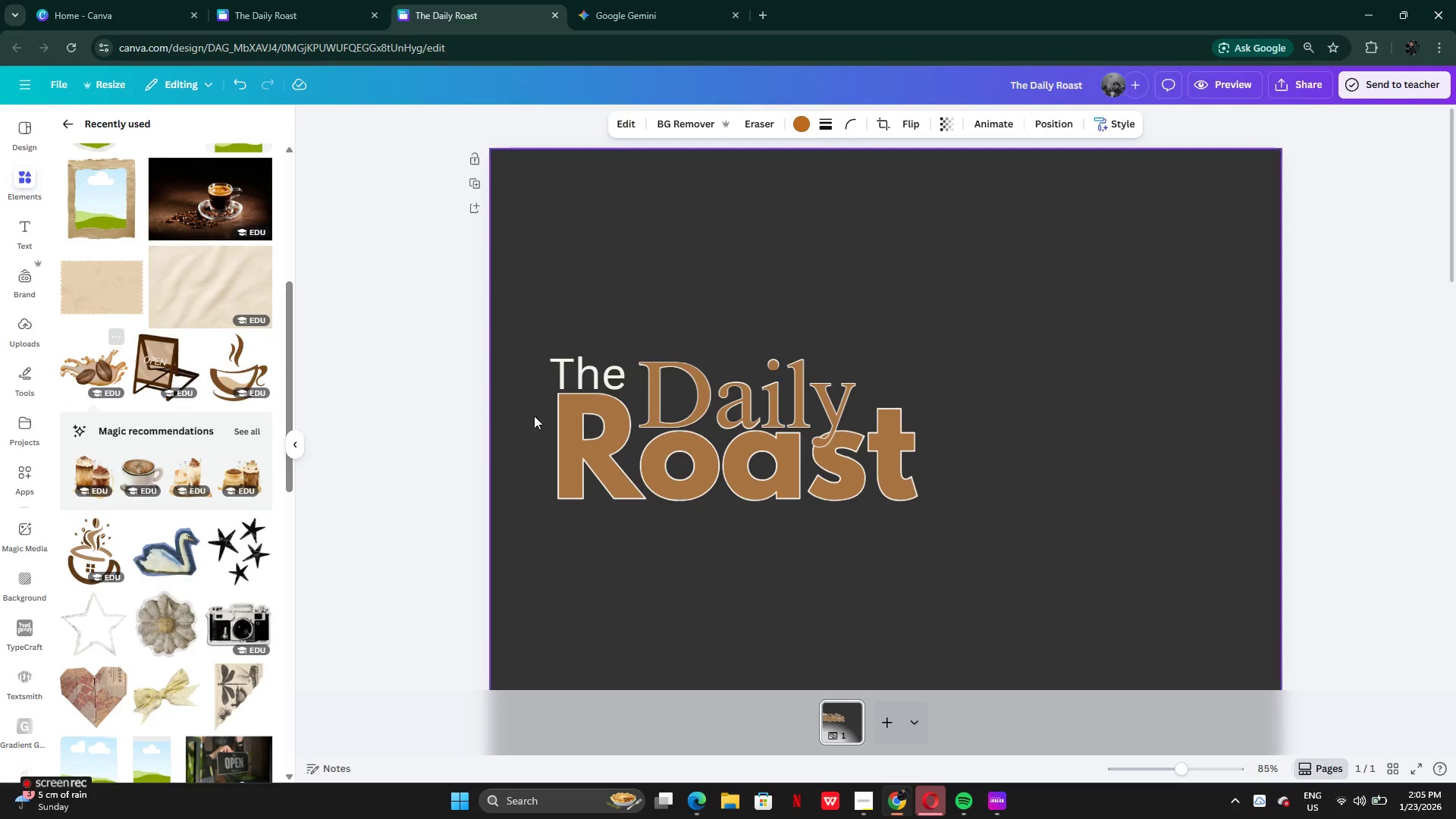 
left_click([75, 359])
 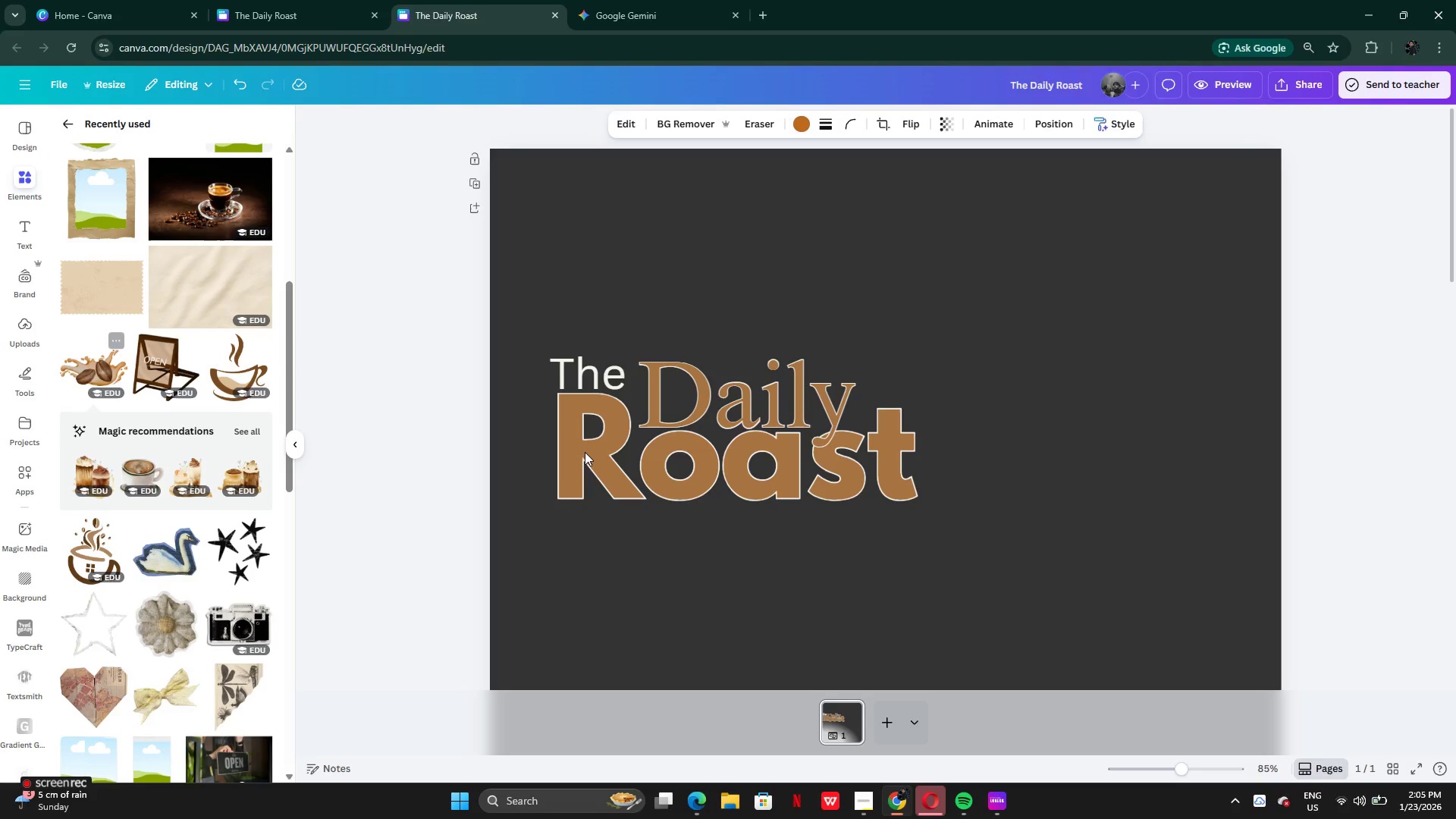 
scroll: coordinate [1065, 535], scroll_direction: down, amount: 3.0
 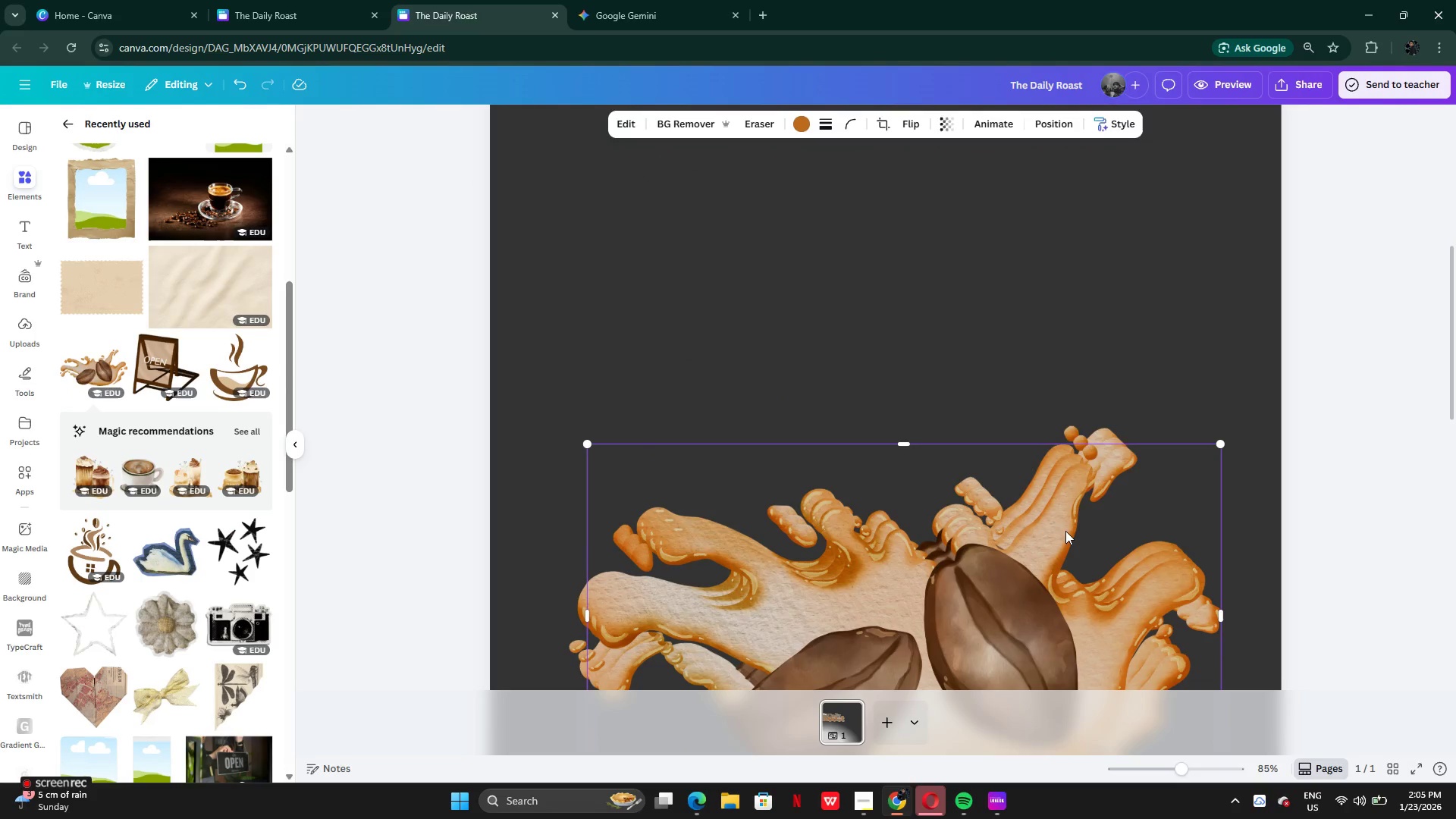 
key(Control+Z)
 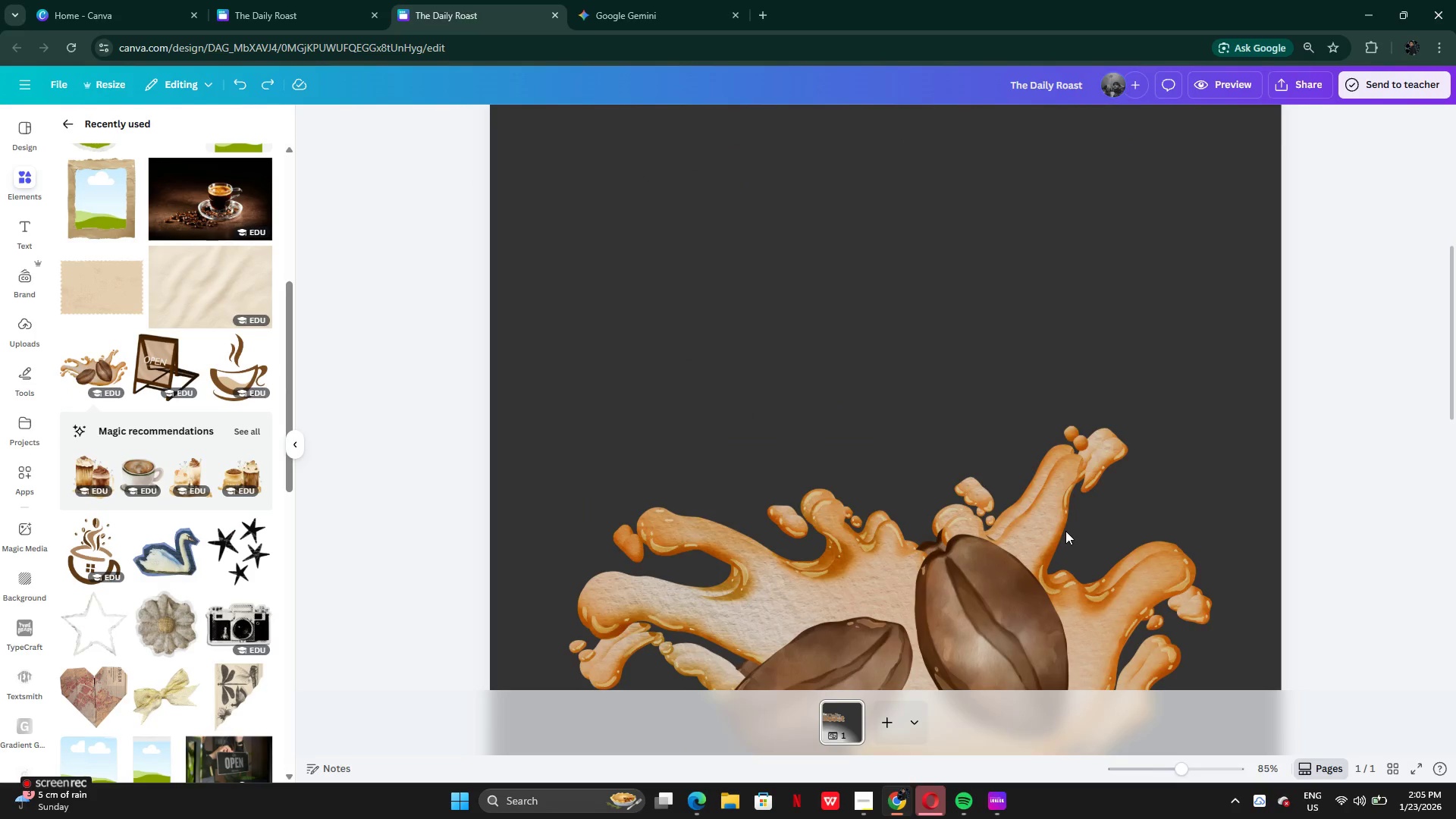 
key(Control+Z)
 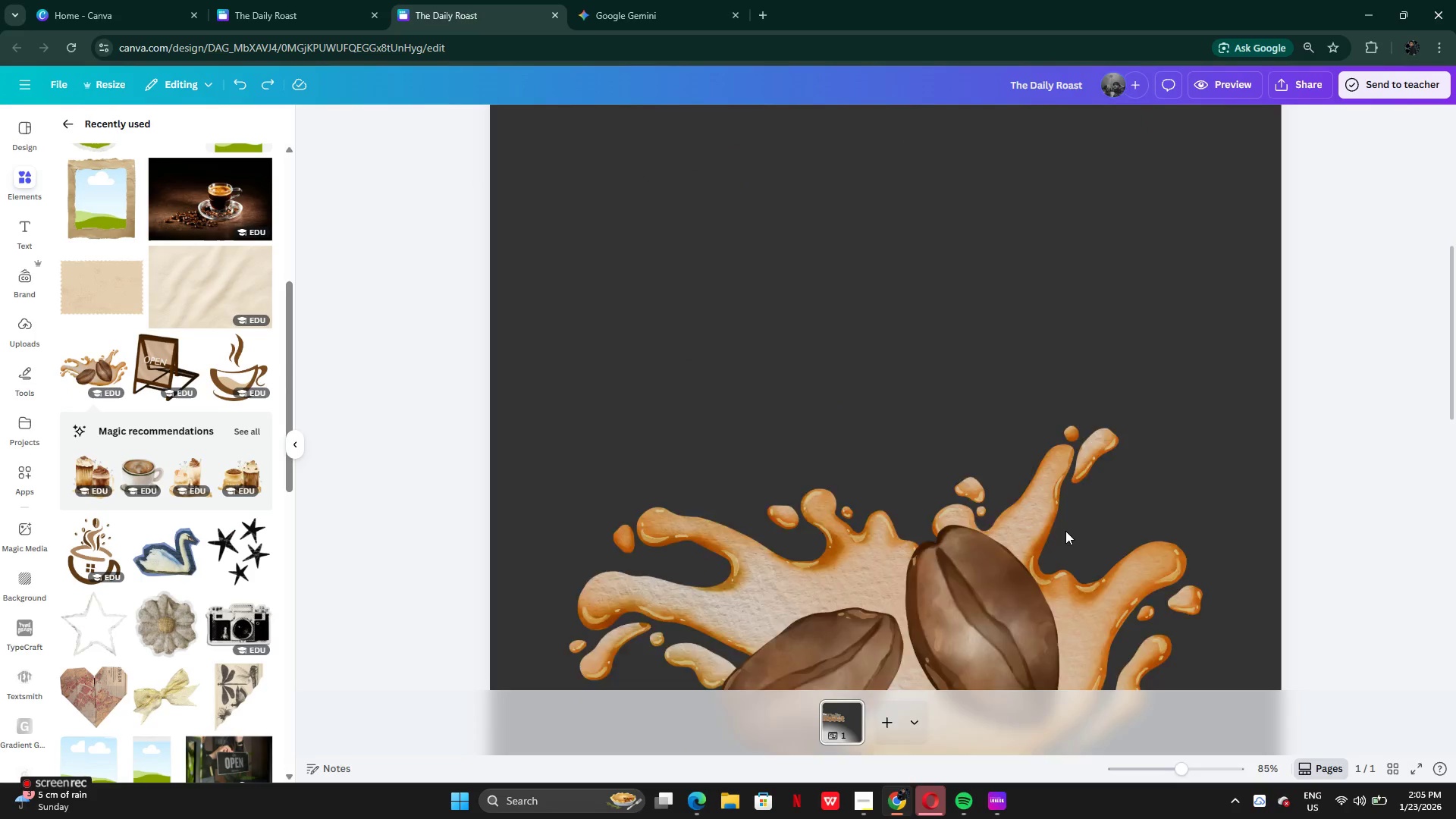 
key(Control+Z)
 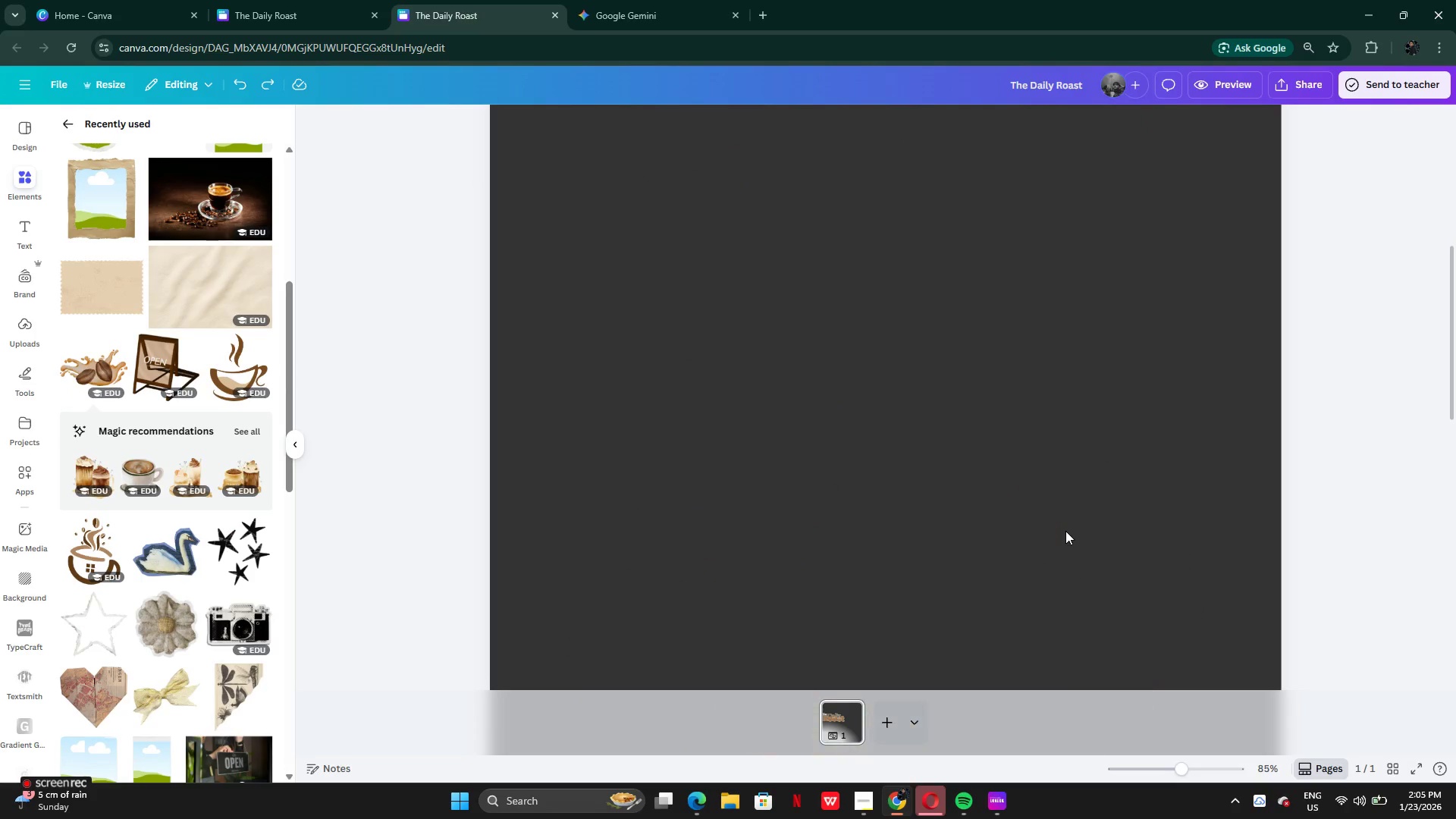 
key(Control+Z)
 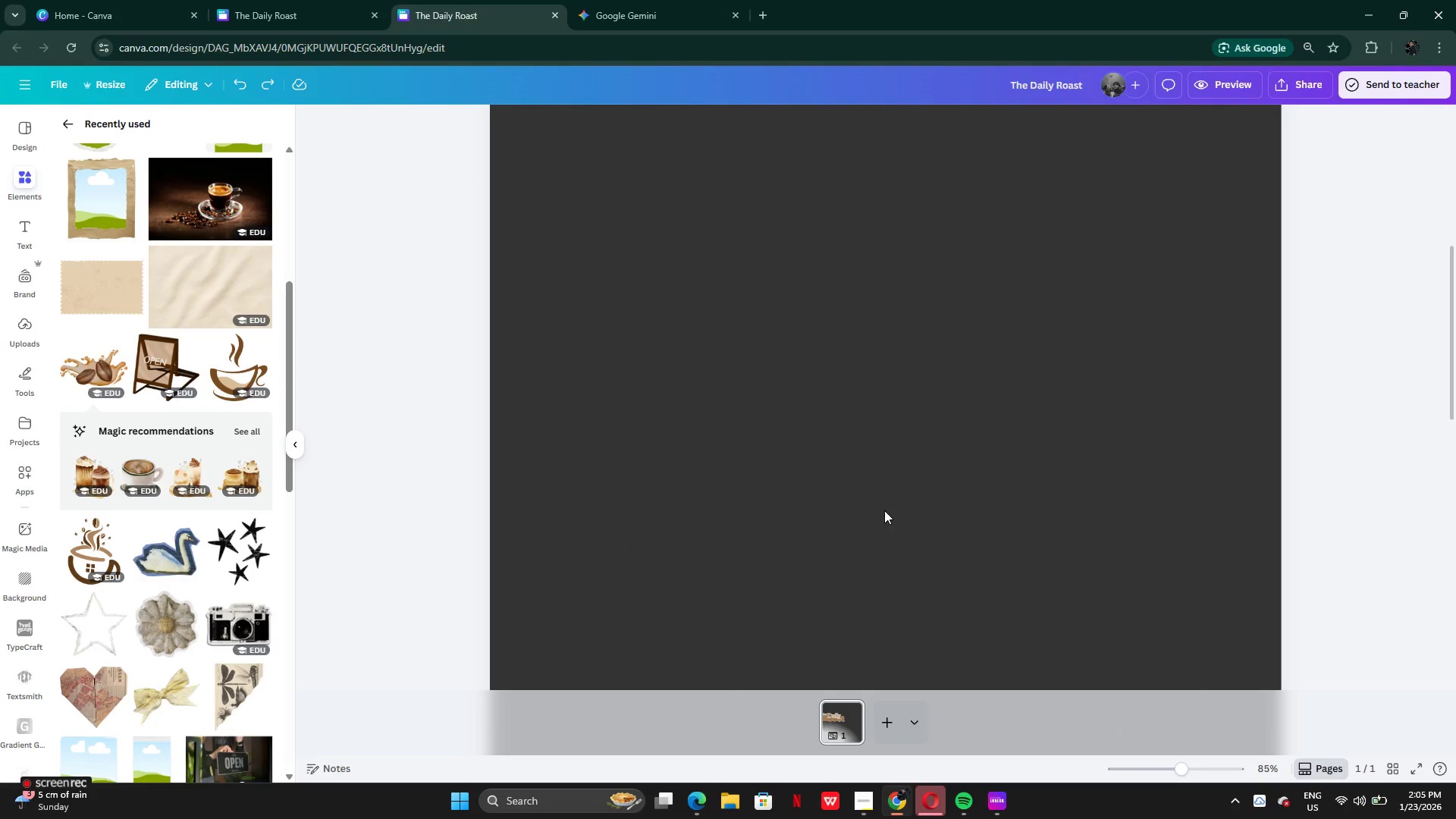 
scroll: coordinate [882, 506], scroll_direction: up, amount: 5.0
 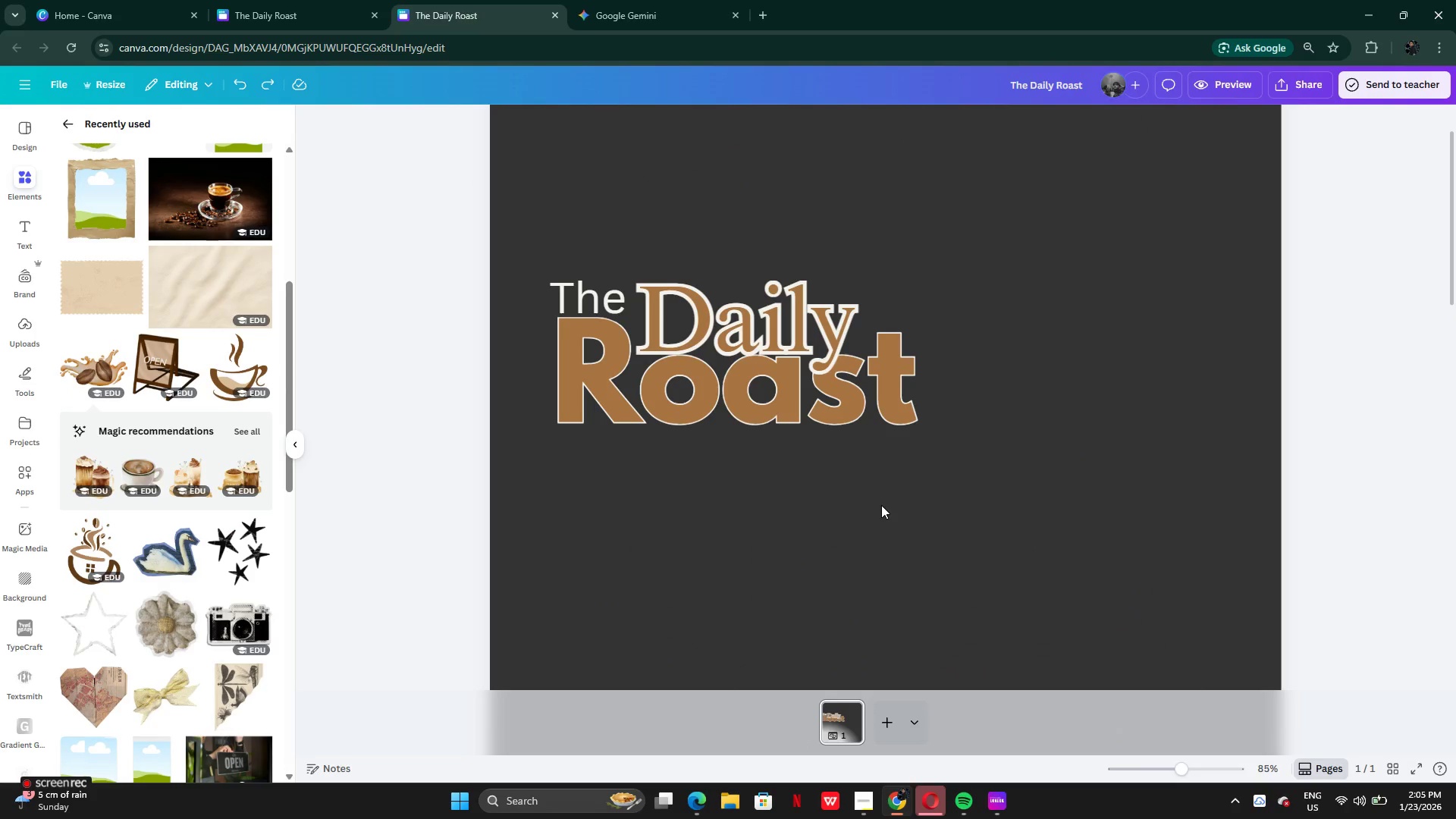 
key(Control+Y)
 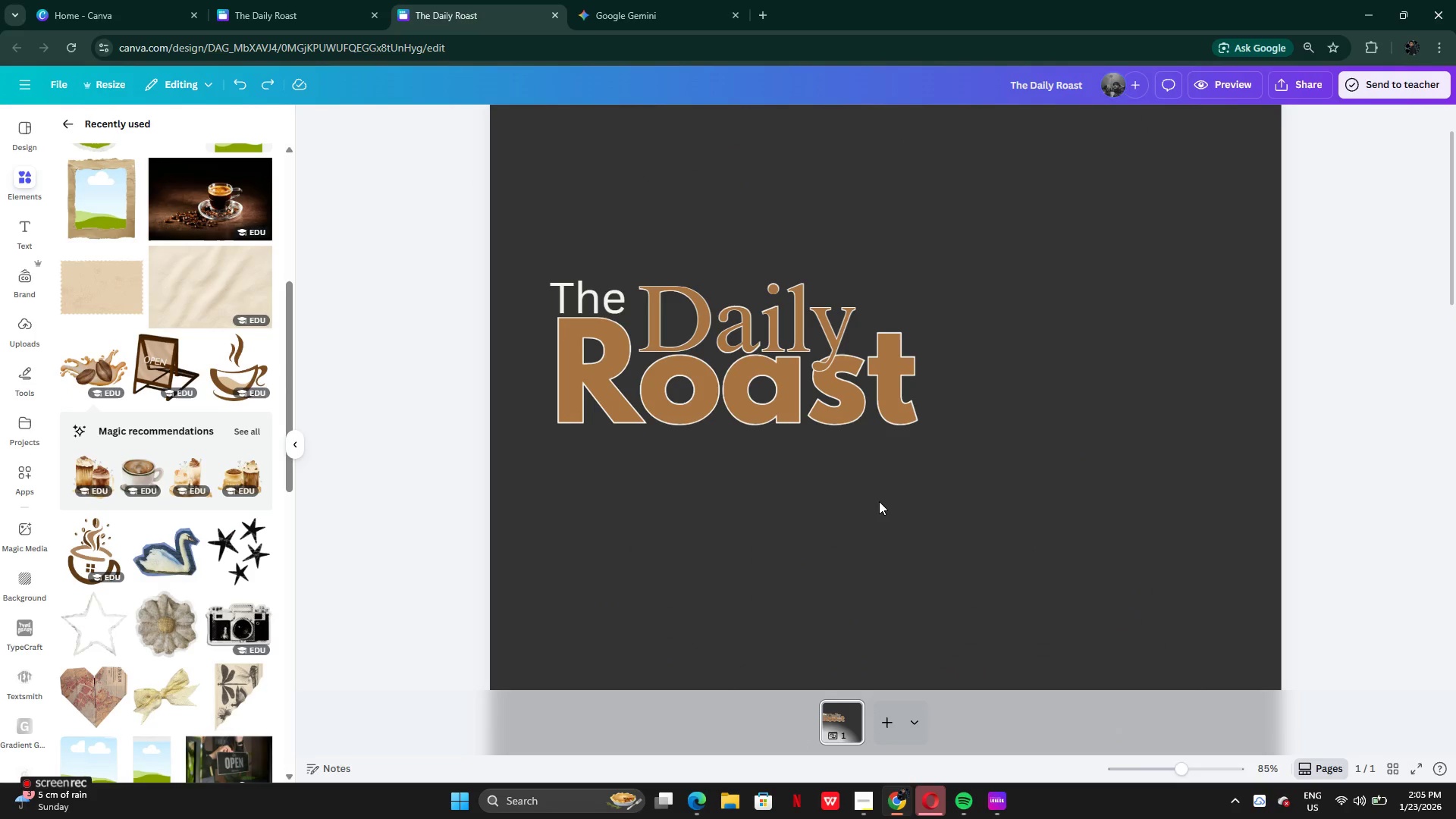 
key(Control+Y)
 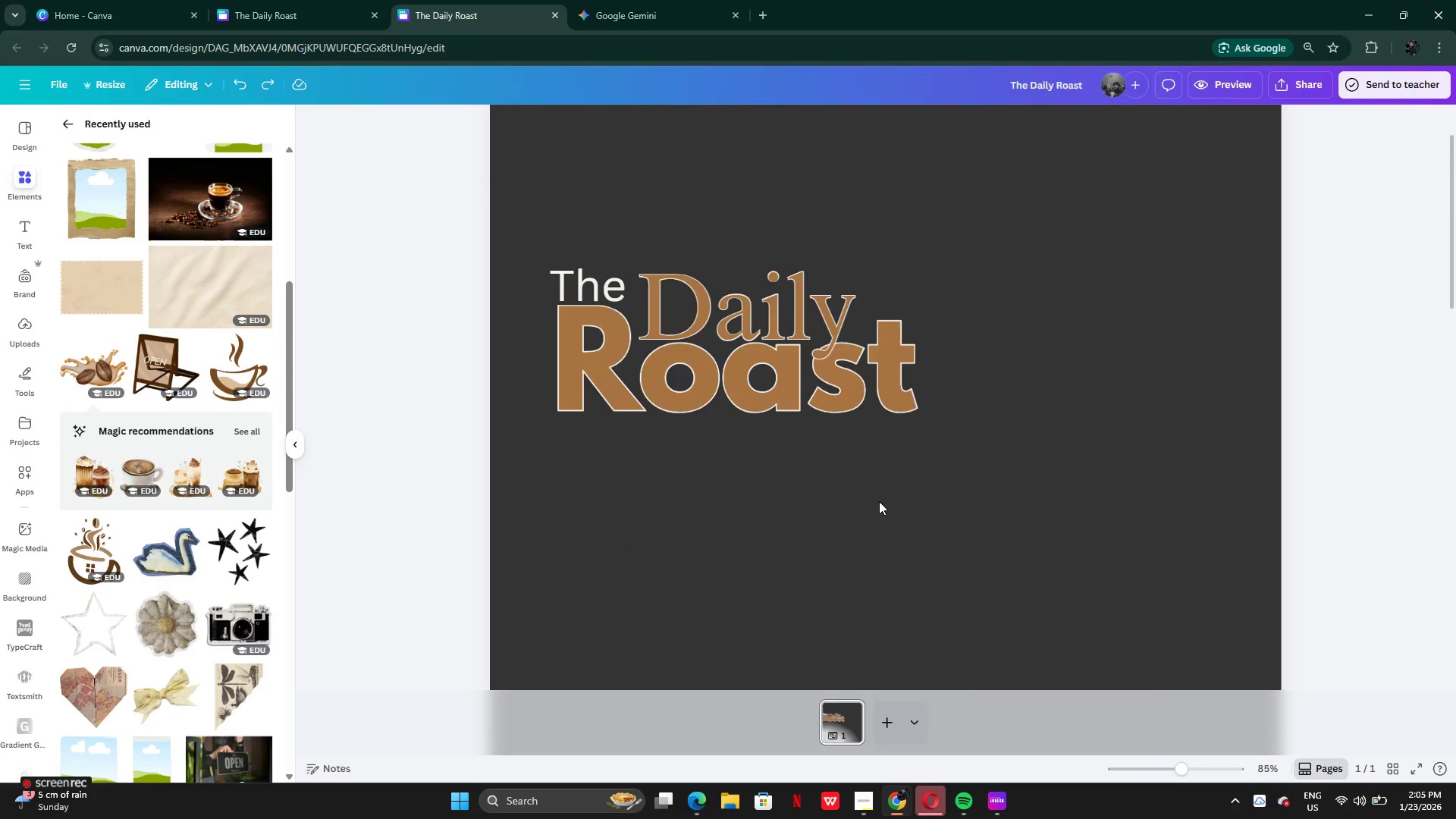 
left_click_drag(start_coordinate=[912, 540], to_coordinate=[912, 120])
 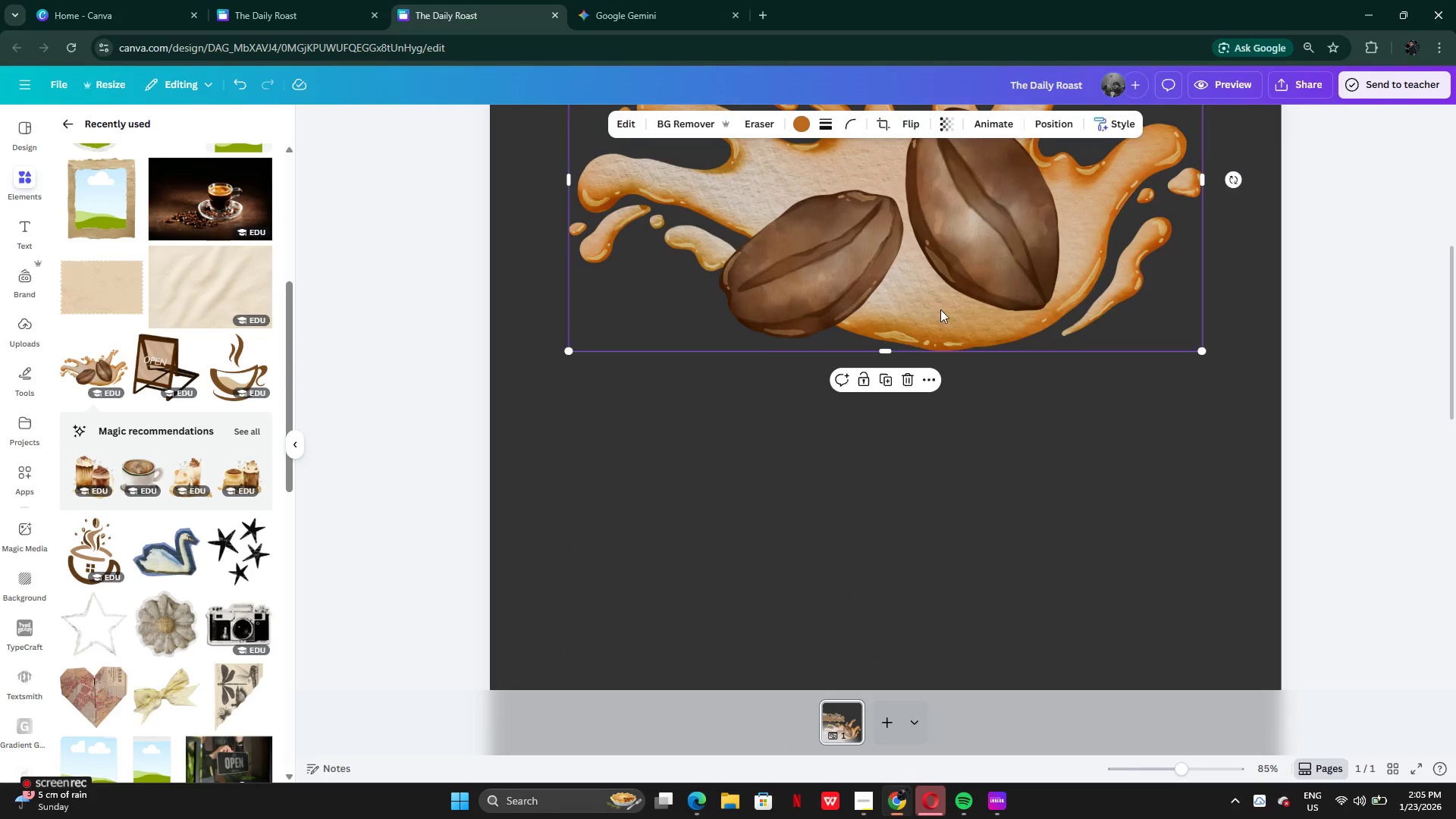 
scroll: coordinate [879, 501], scroll_direction: down, amount: 5.0
 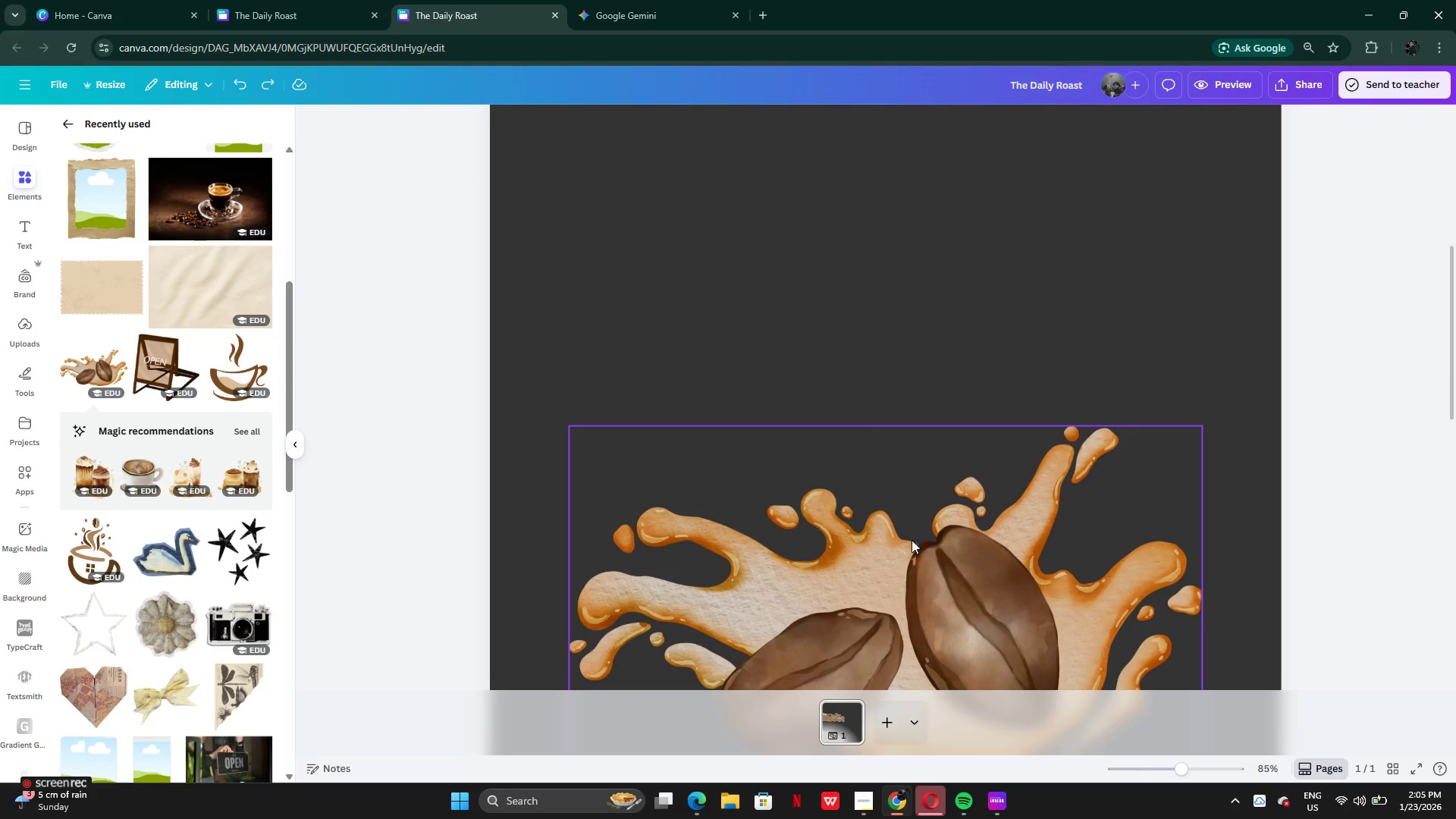 
left_click_drag(start_coordinate=[952, 491], to_coordinate=[1053, 243])
 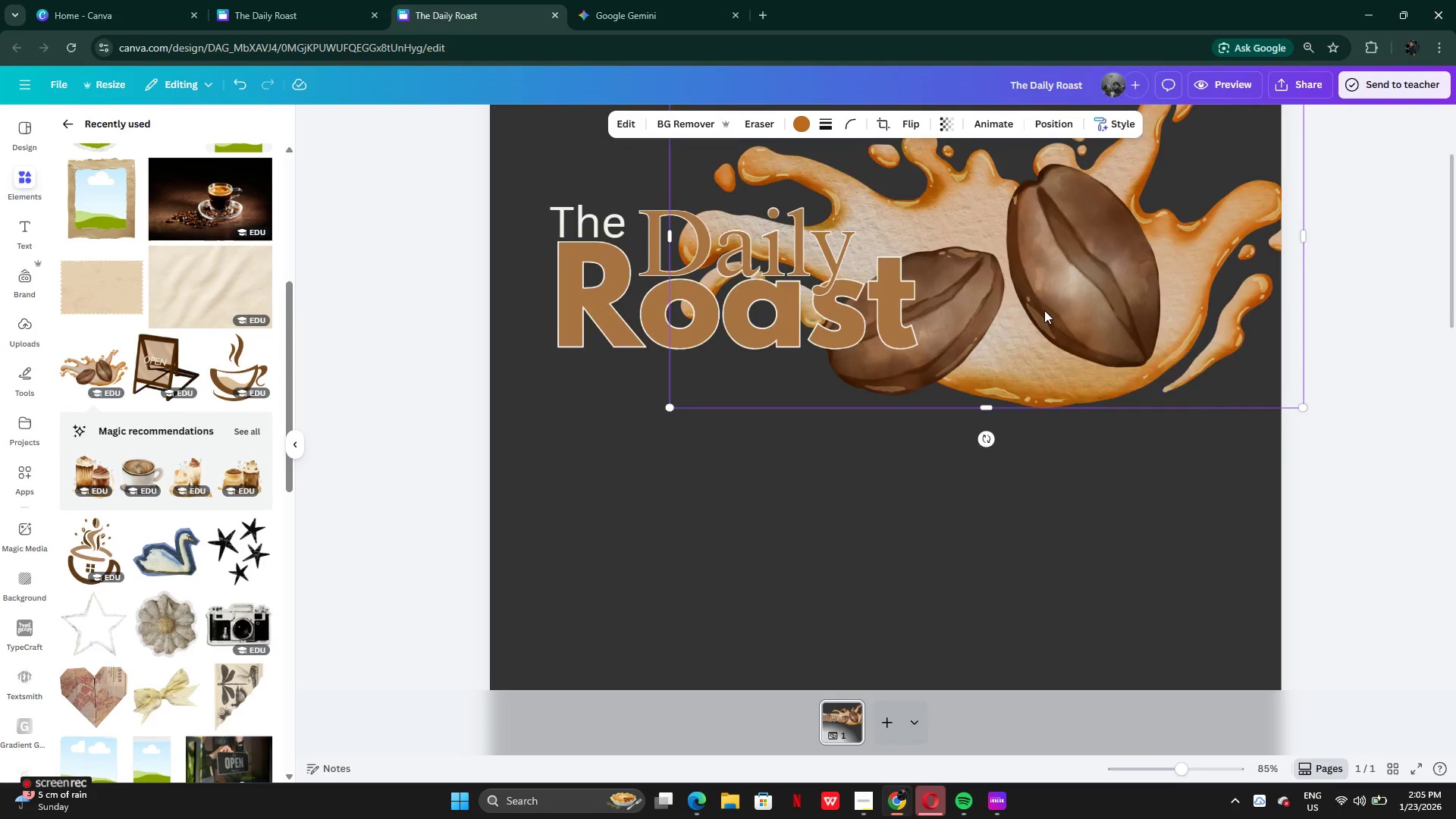 
scroll: coordinate [1044, 310], scroll_direction: up, amount: 8.0
 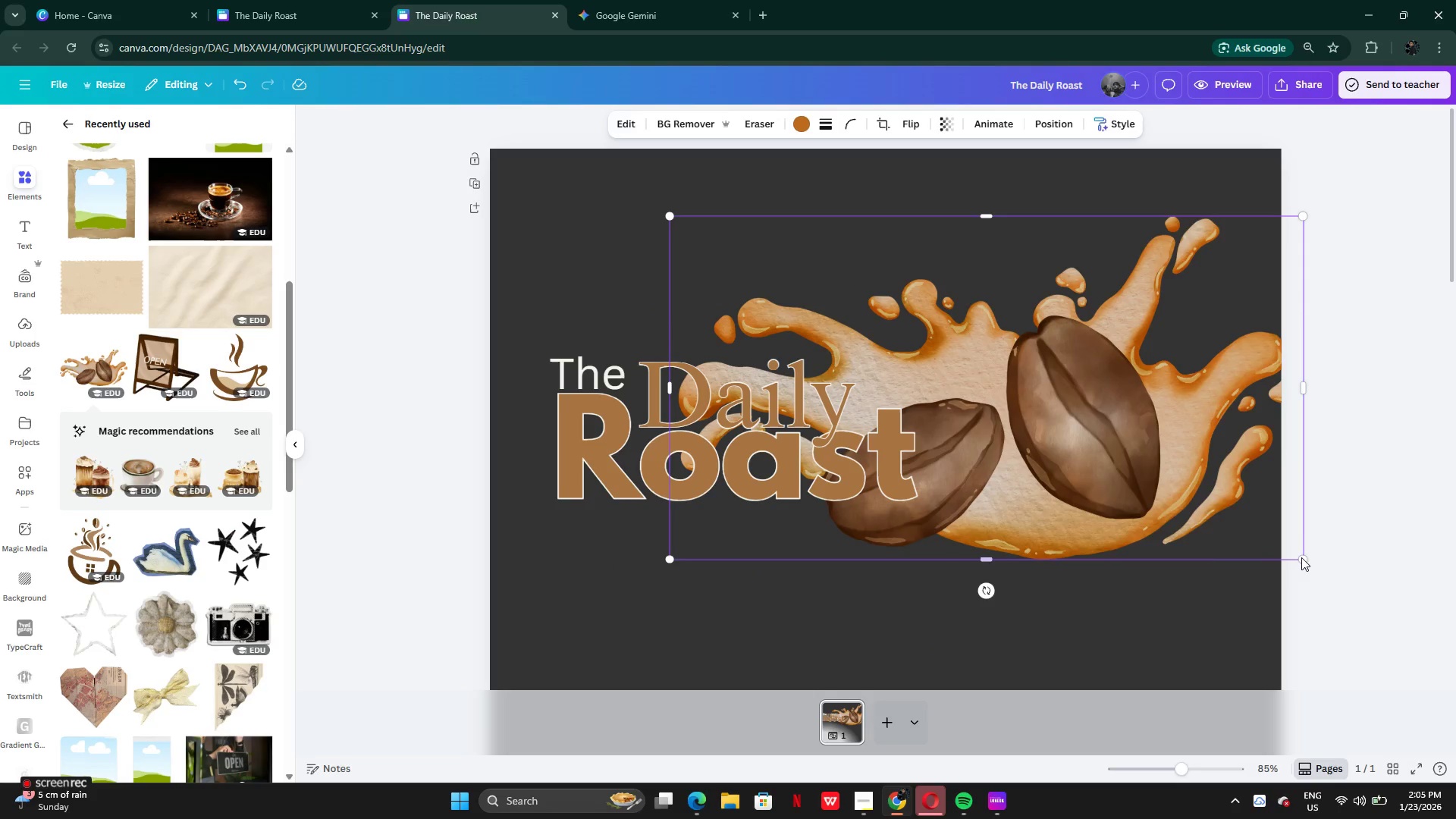 
left_click_drag(start_coordinate=[1304, 560], to_coordinate=[1101, 414])
 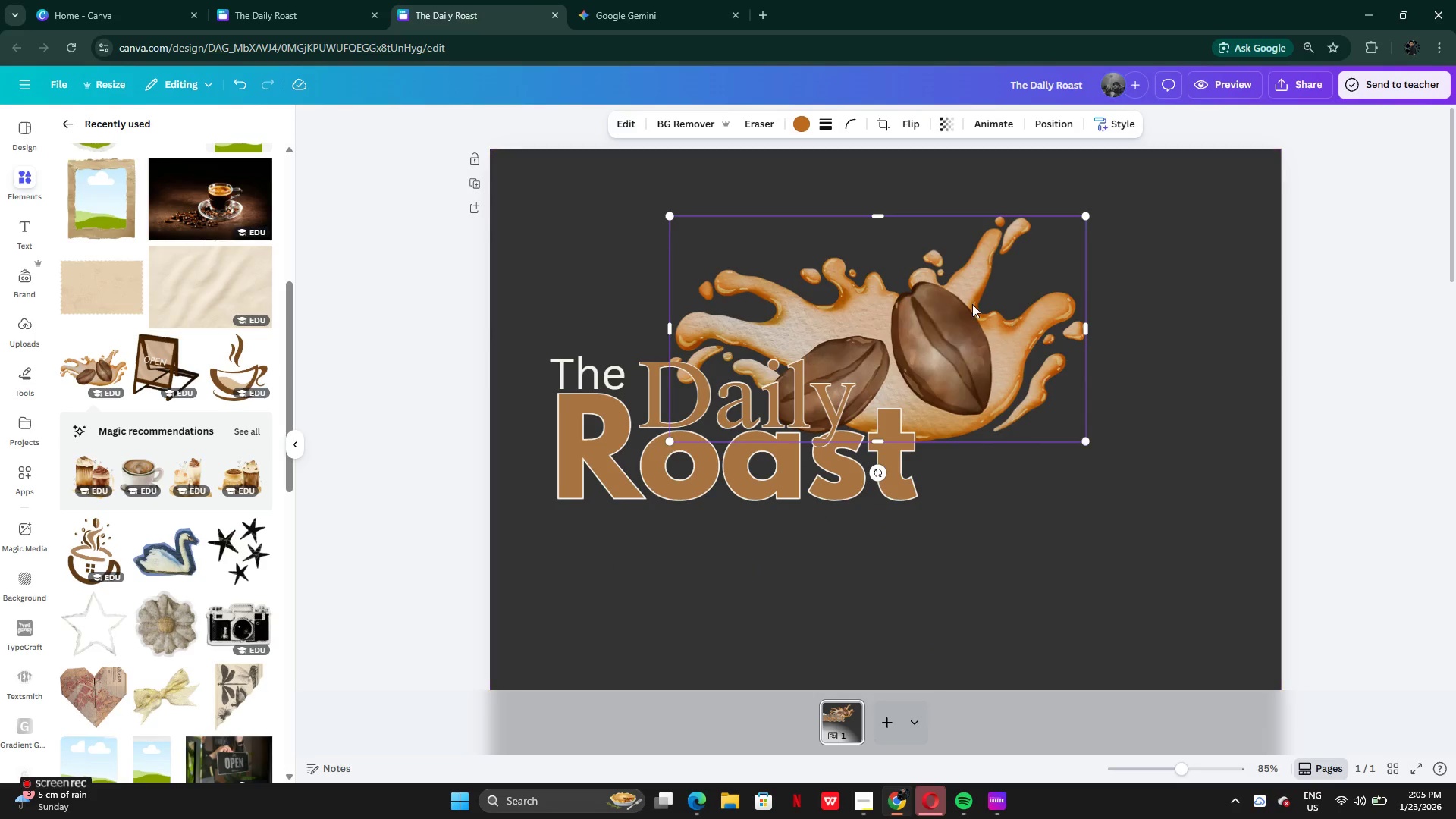 
left_click_drag(start_coordinate=[972, 304], to_coordinate=[1134, 394])
 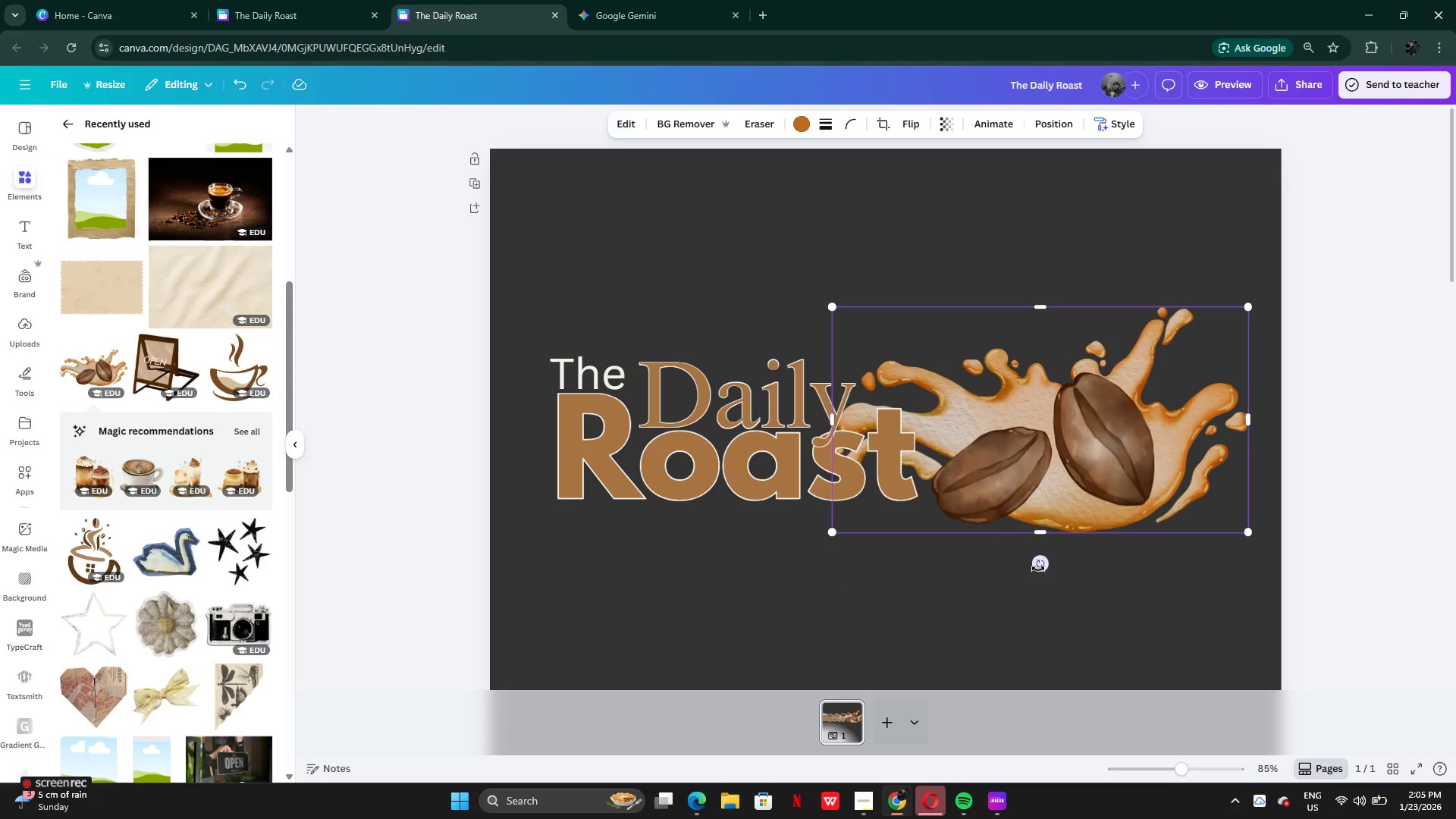 
left_click_drag(start_coordinate=[1038, 569], to_coordinate=[1056, 551])
 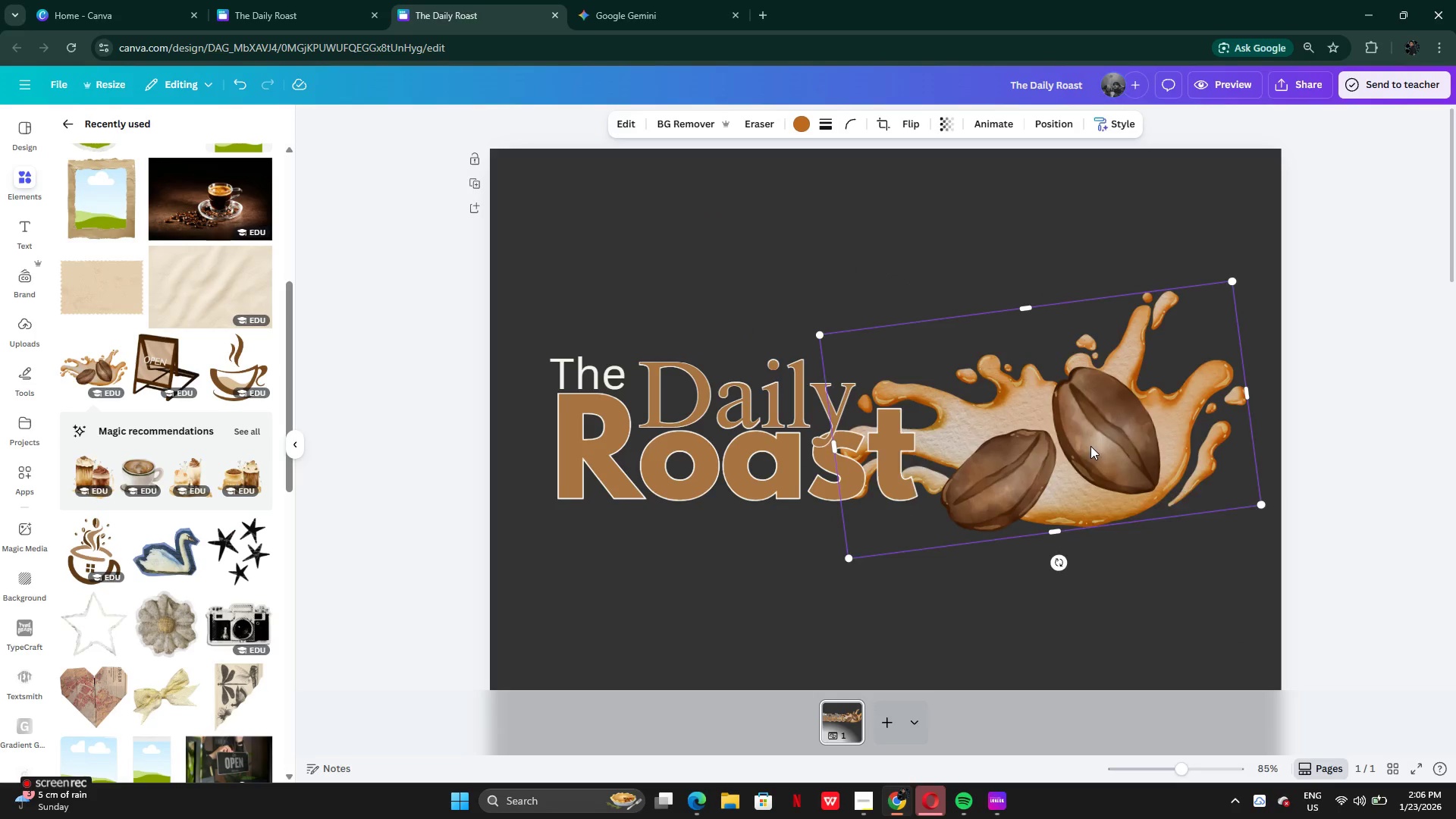 
left_click_drag(start_coordinate=[1090, 445], to_coordinate=[1092, 439])
 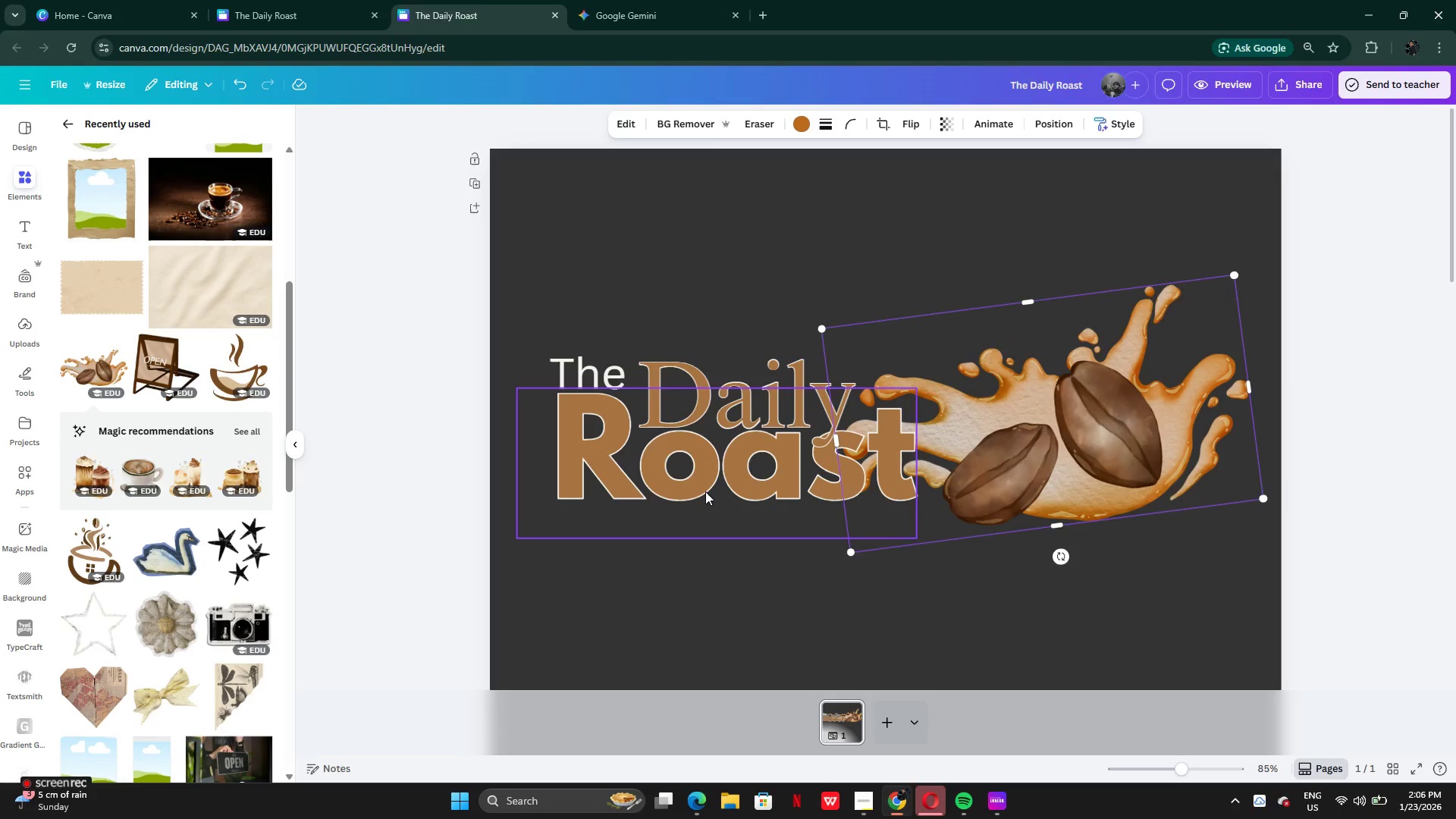 
left_click([705, 491])
 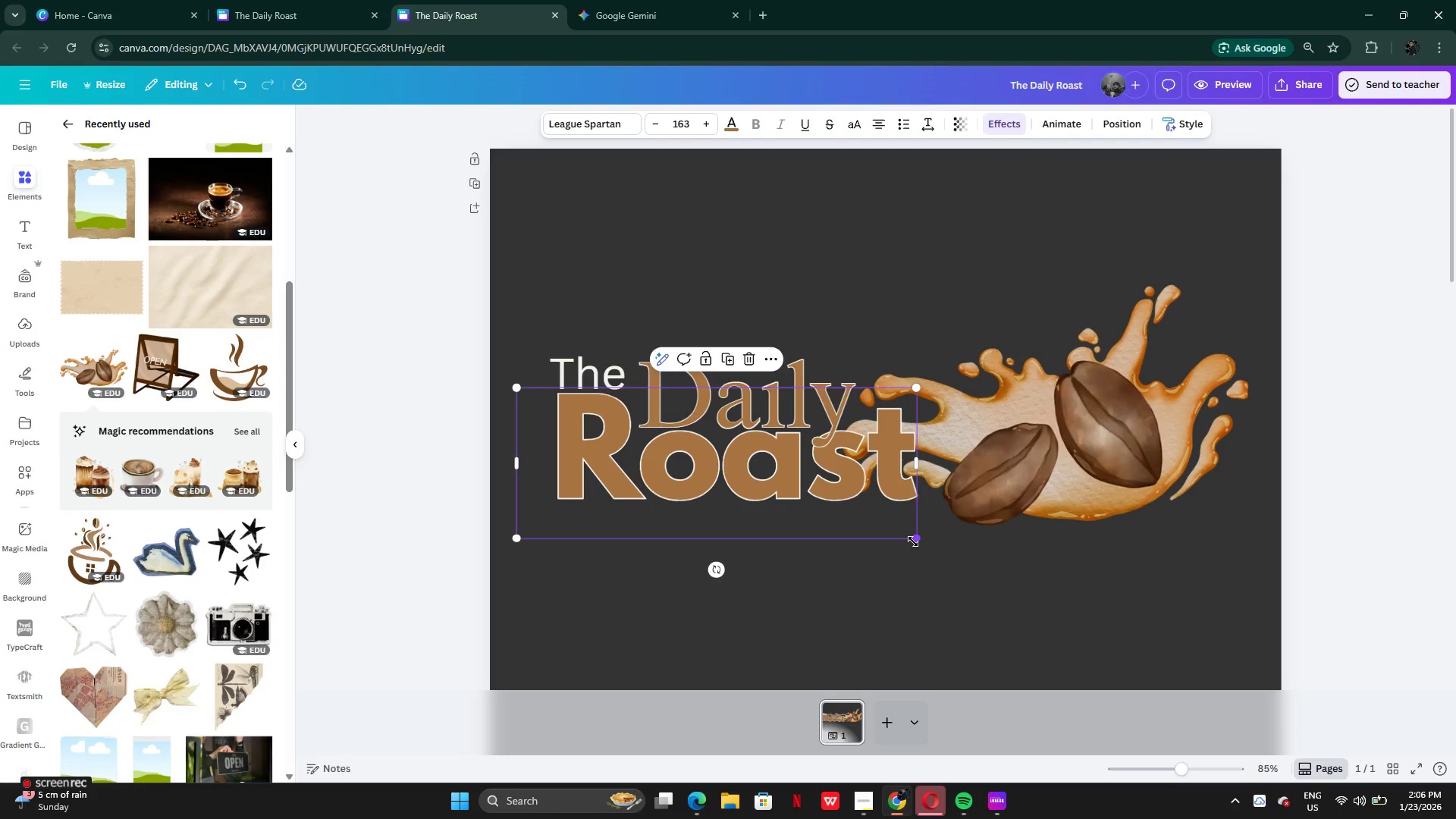 
left_click_drag(start_coordinate=[915, 541], to_coordinate=[861, 522])
 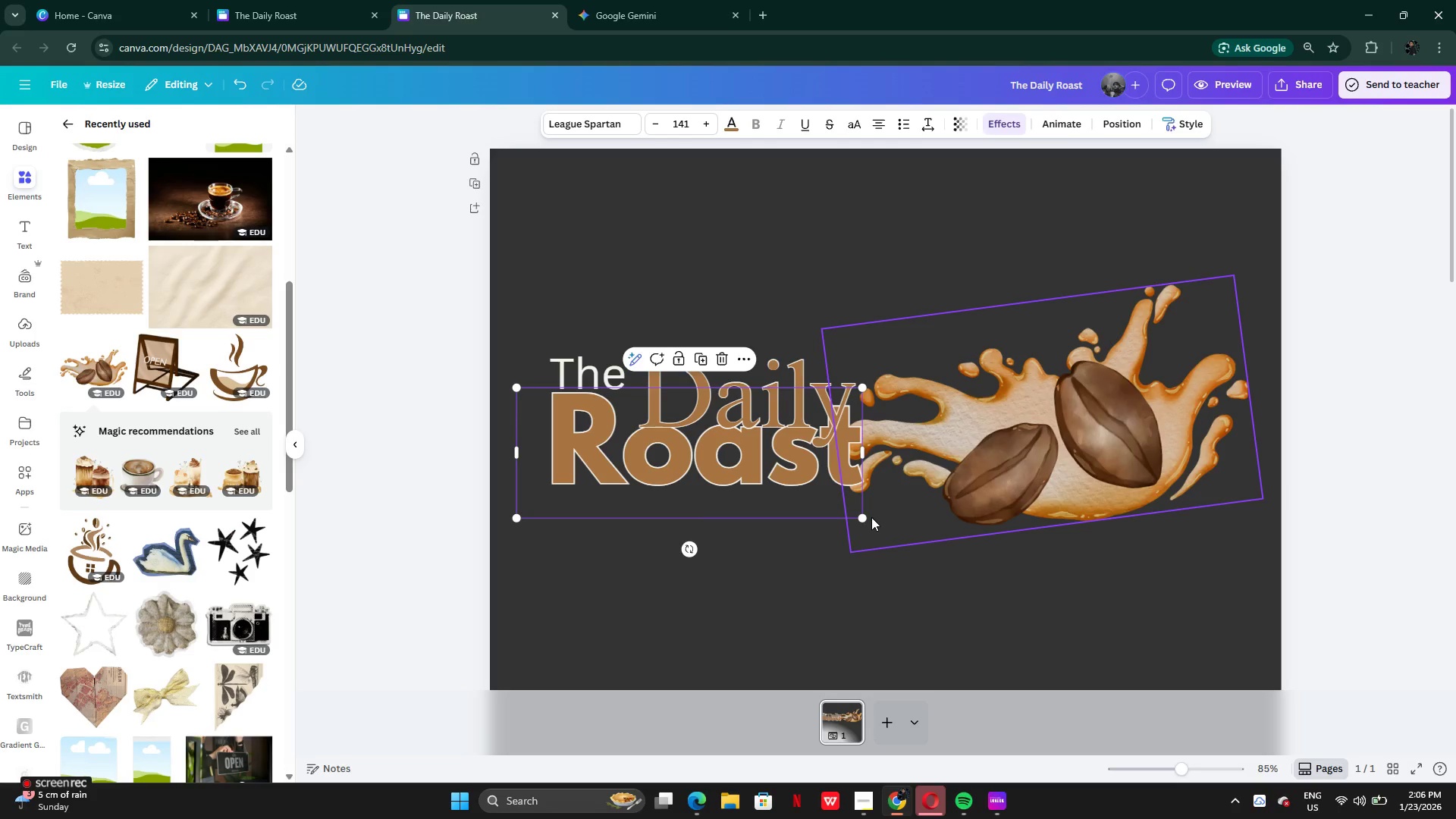 
key(Control+Z)
 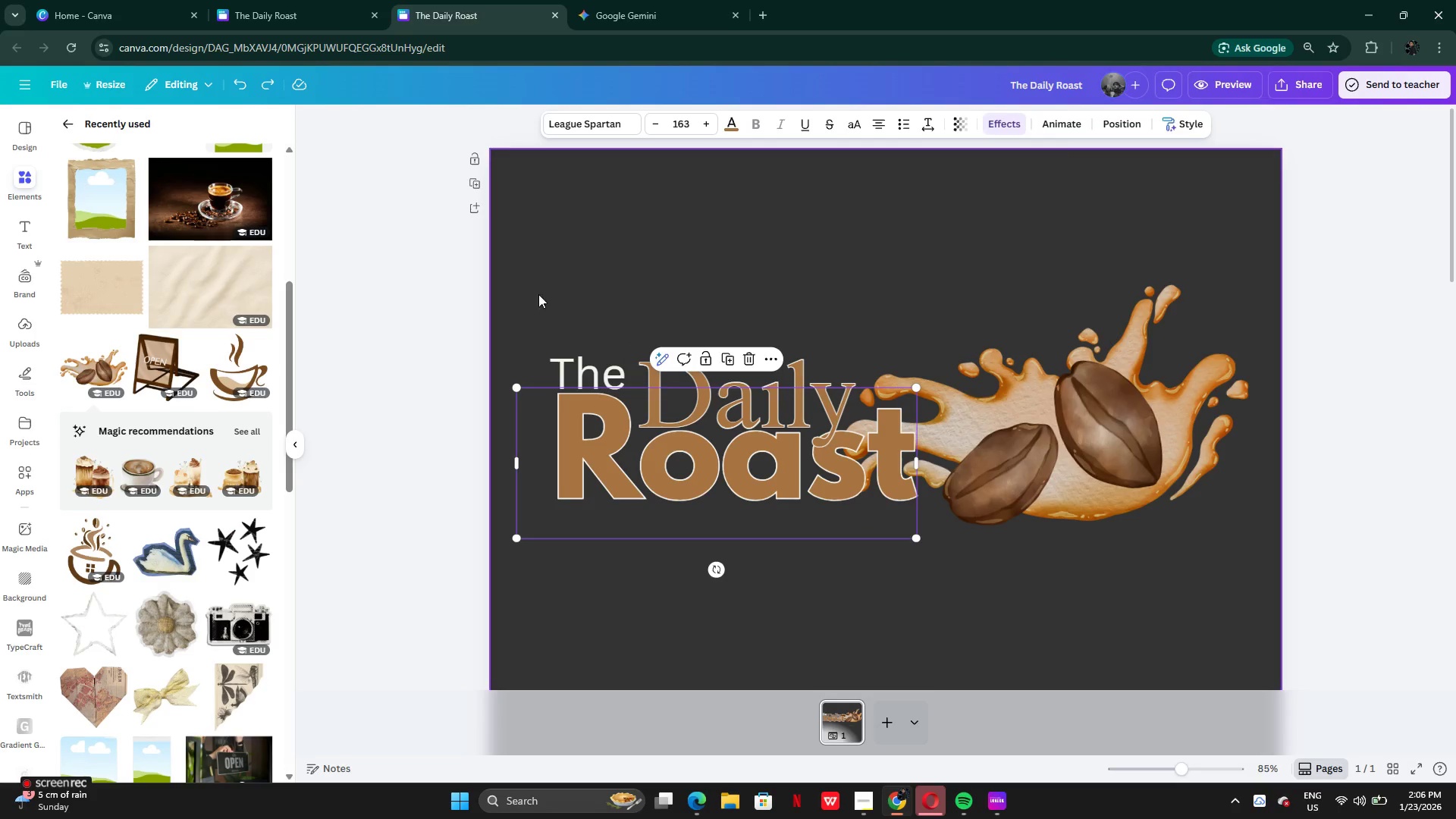 
left_click_drag(start_coordinate=[532, 294], to_coordinate=[670, 484])
 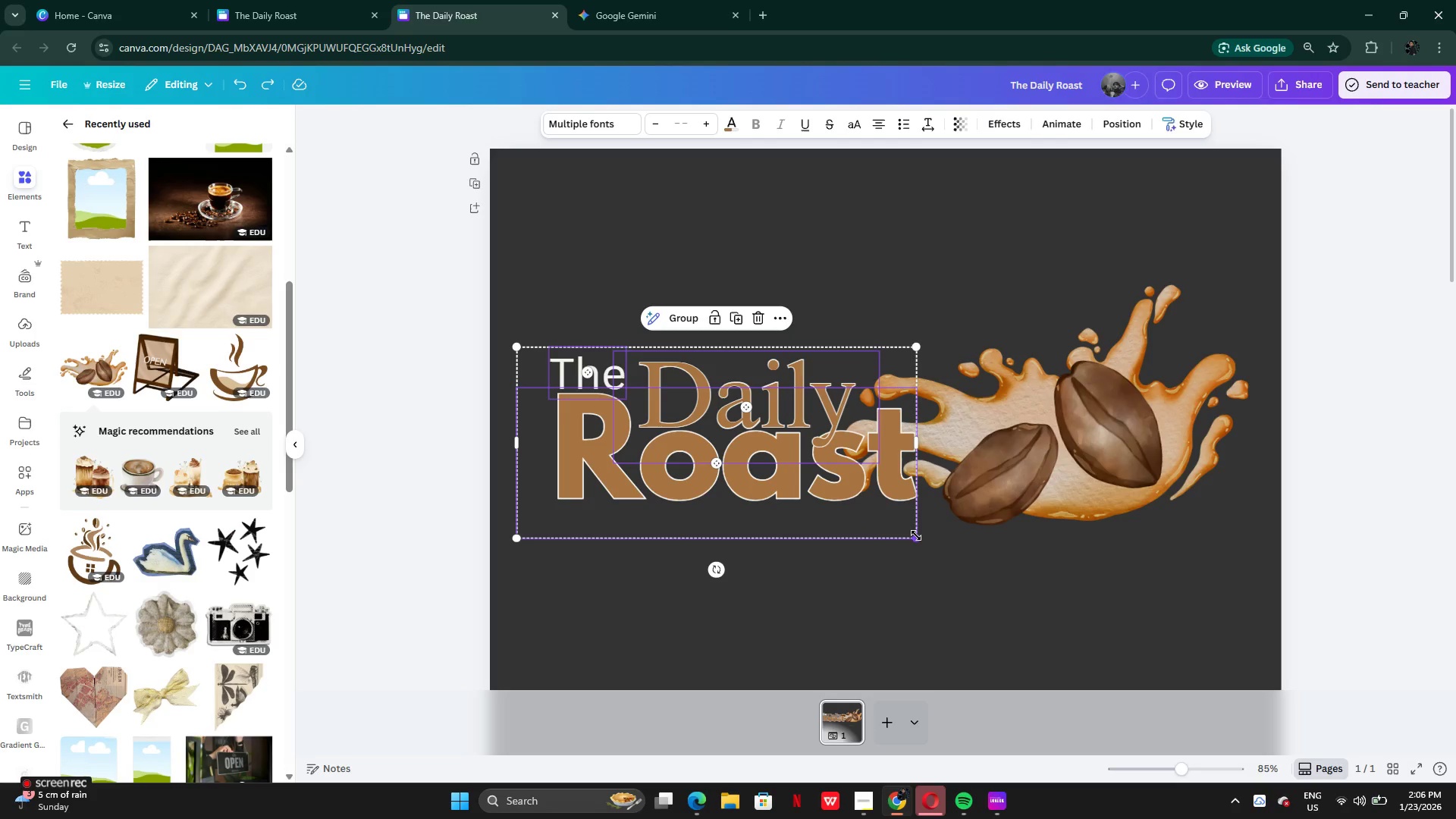 
left_click_drag(start_coordinate=[917, 536], to_coordinate=[833, 496])
 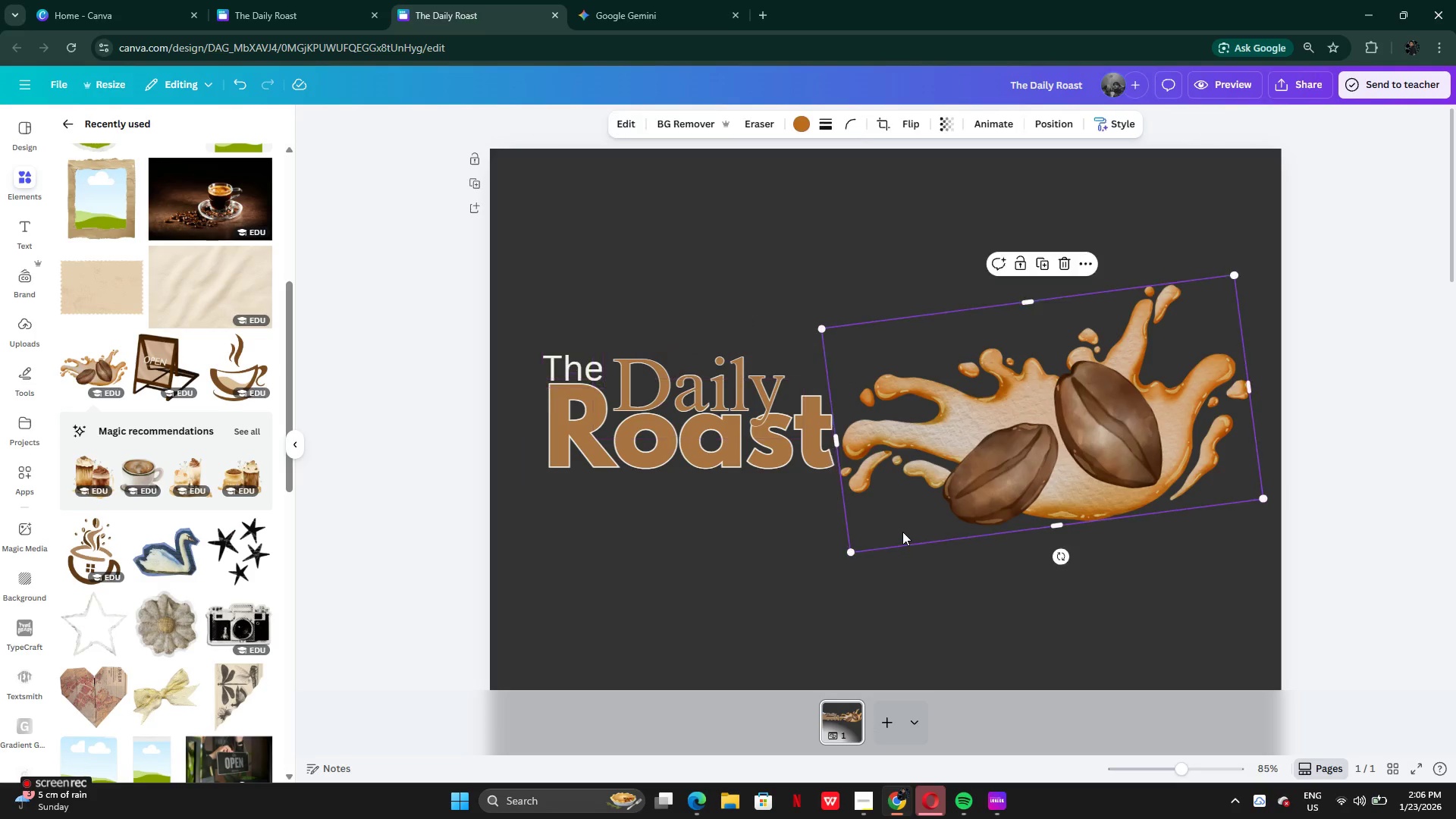 
left_click([902, 532])
 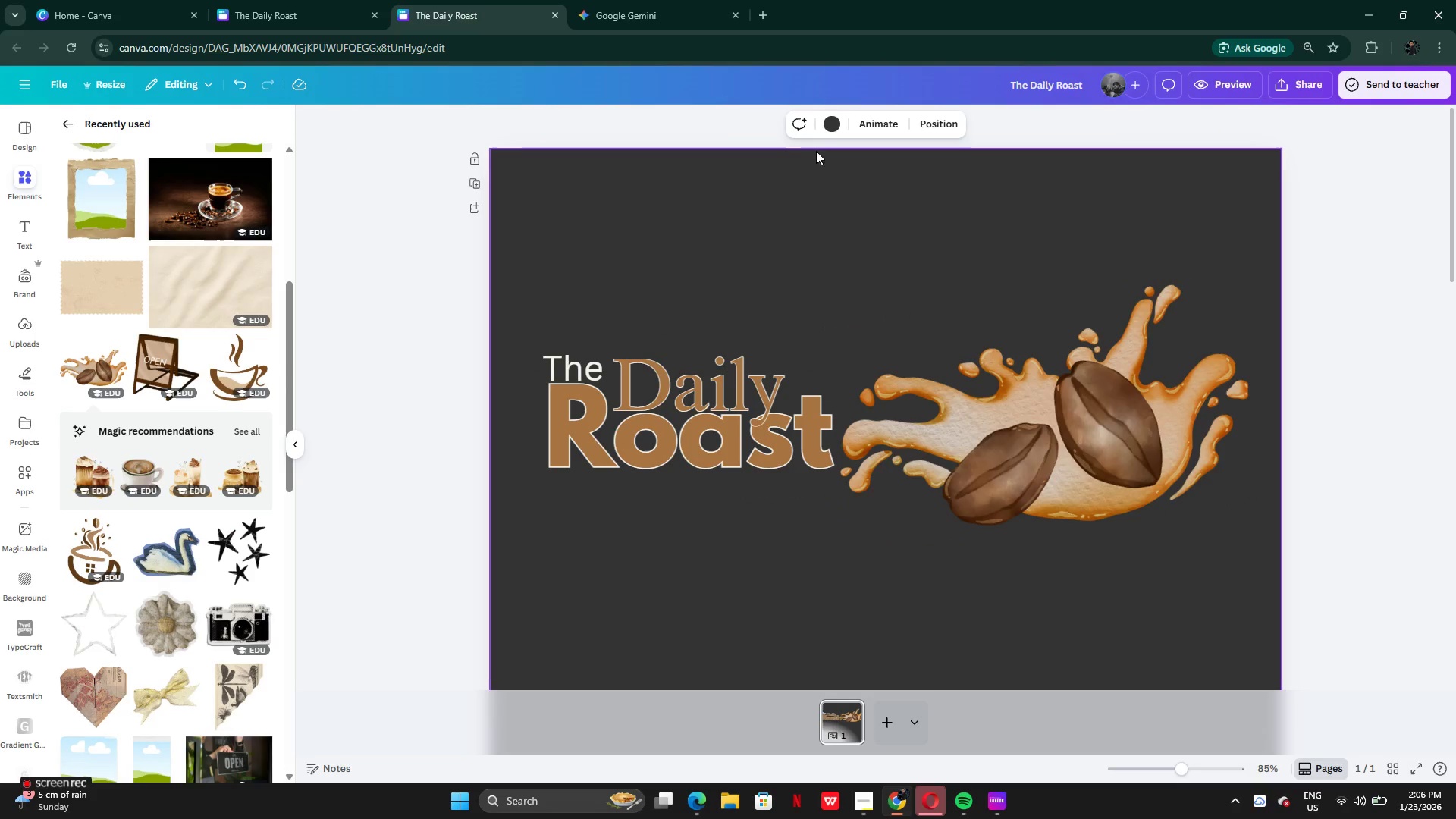 
left_click([832, 116])
 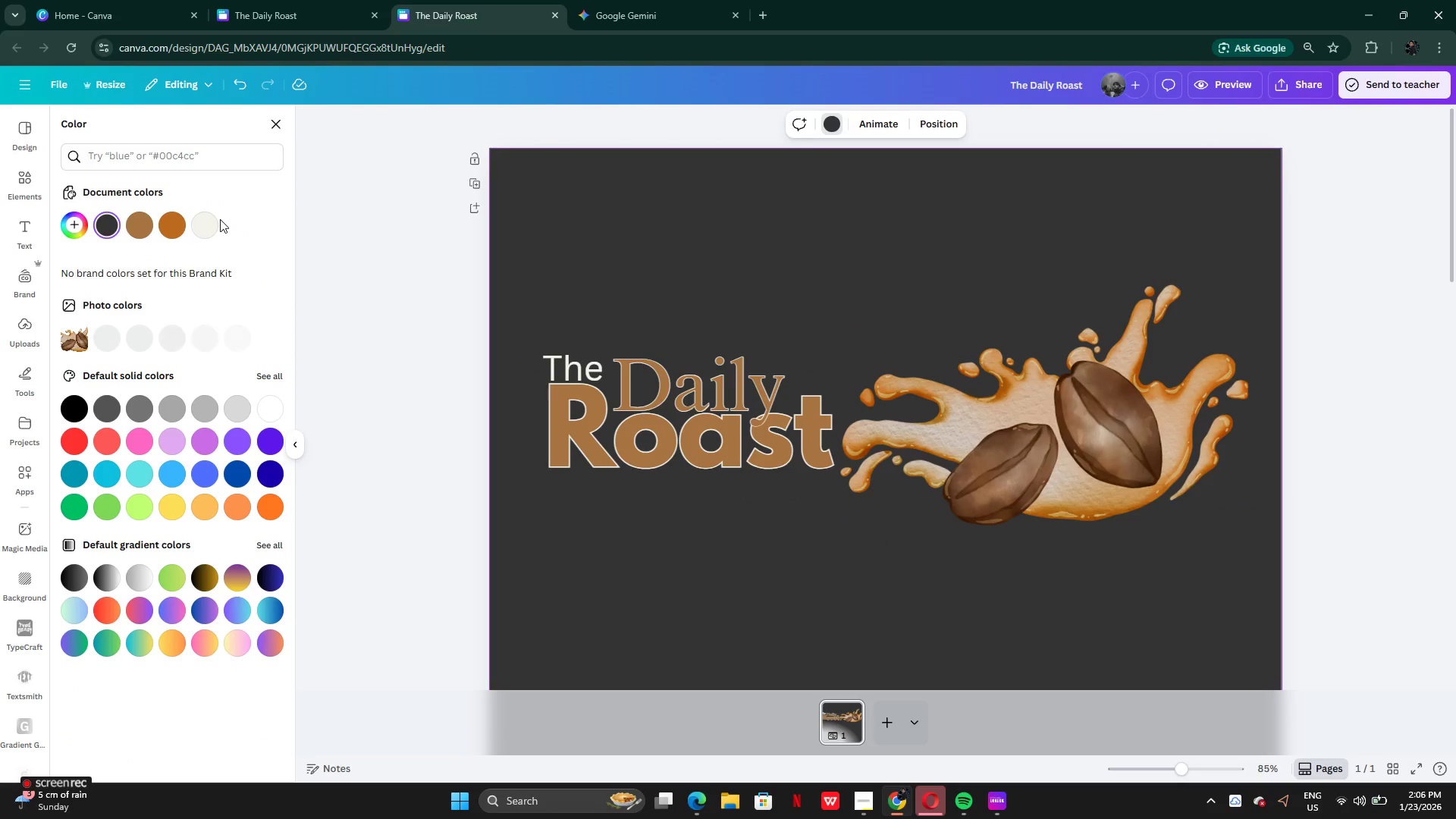 
left_click([215, 224])
 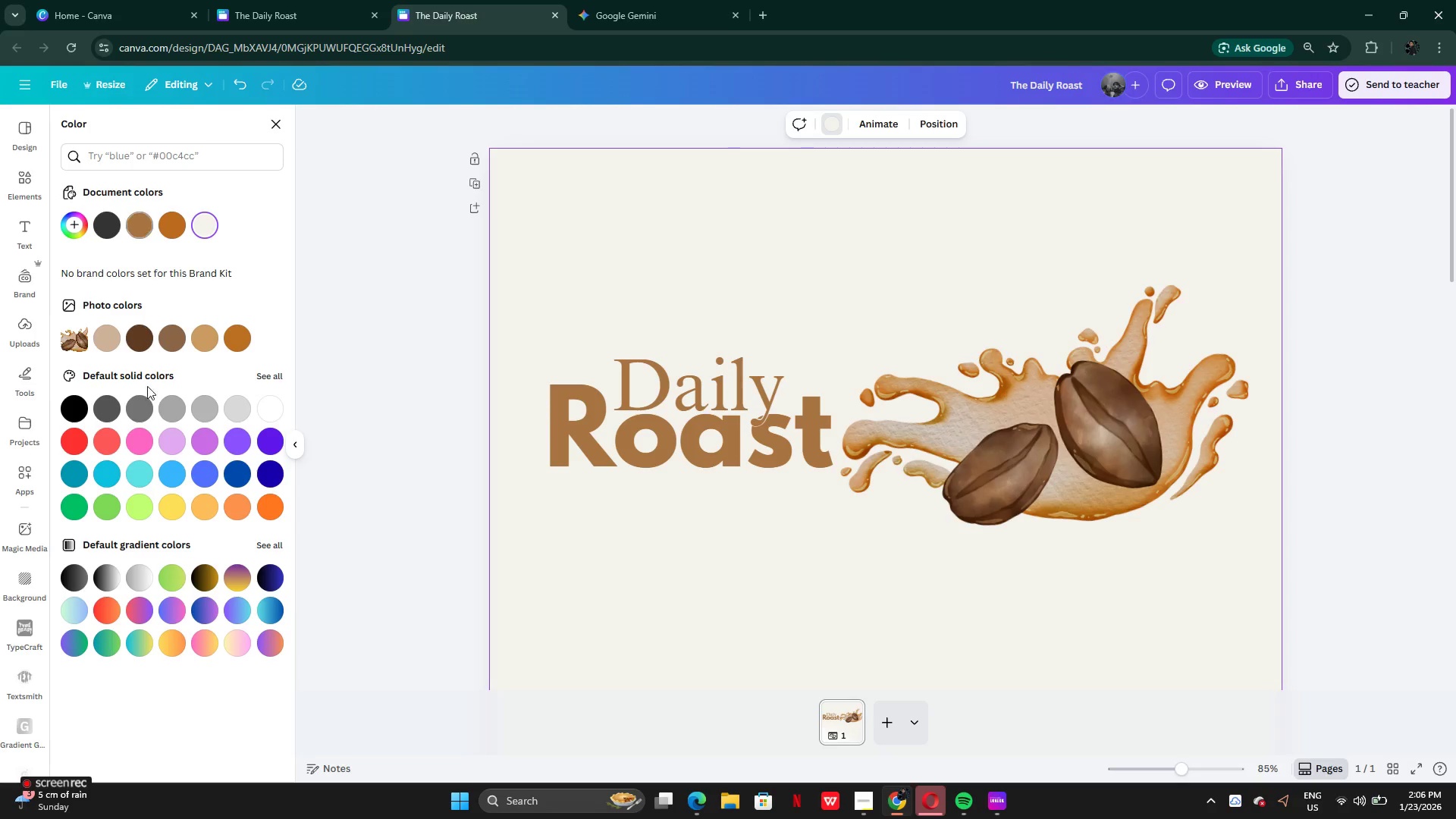 
left_click([101, 339])
 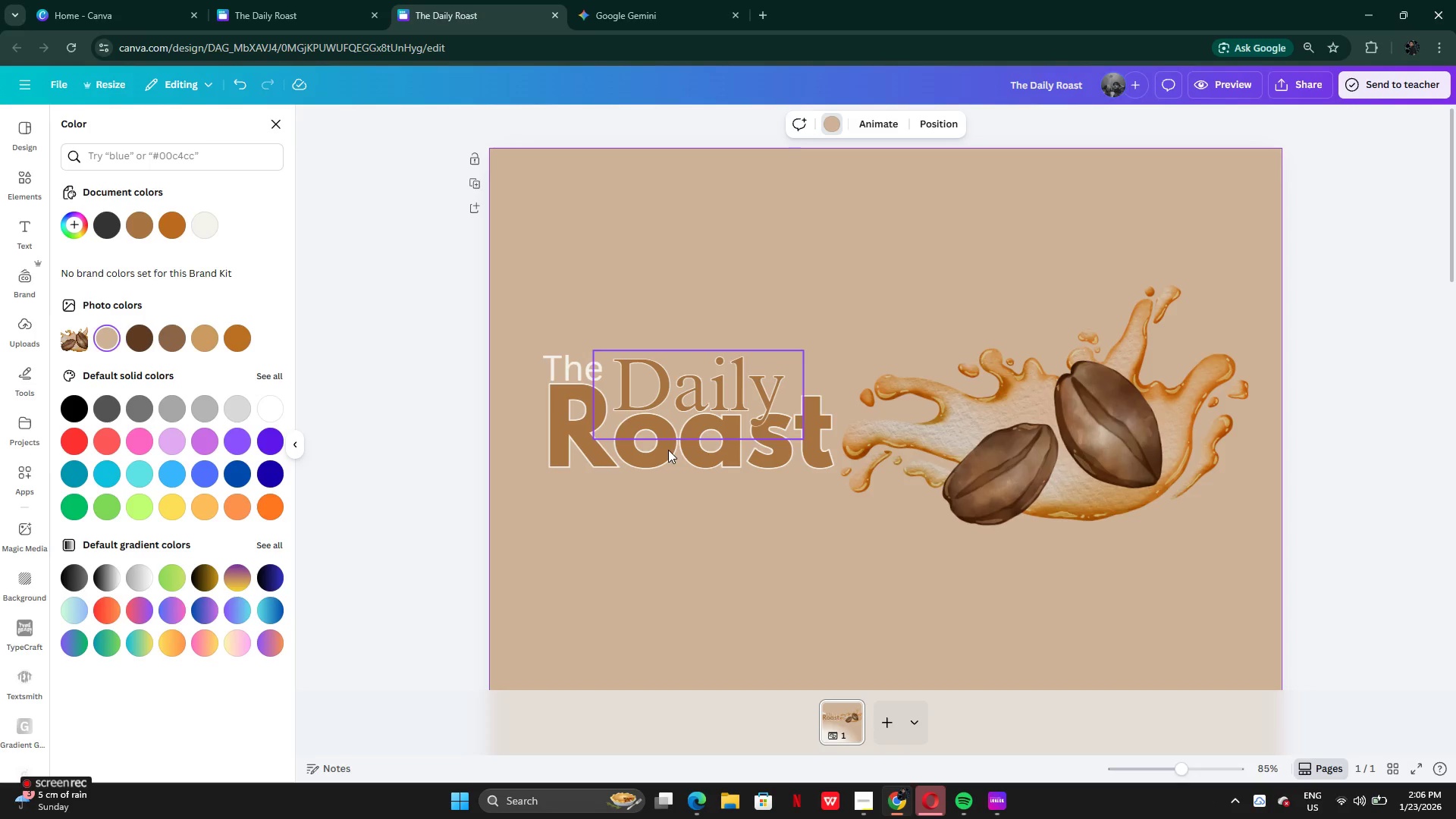 
left_click([622, 441])
 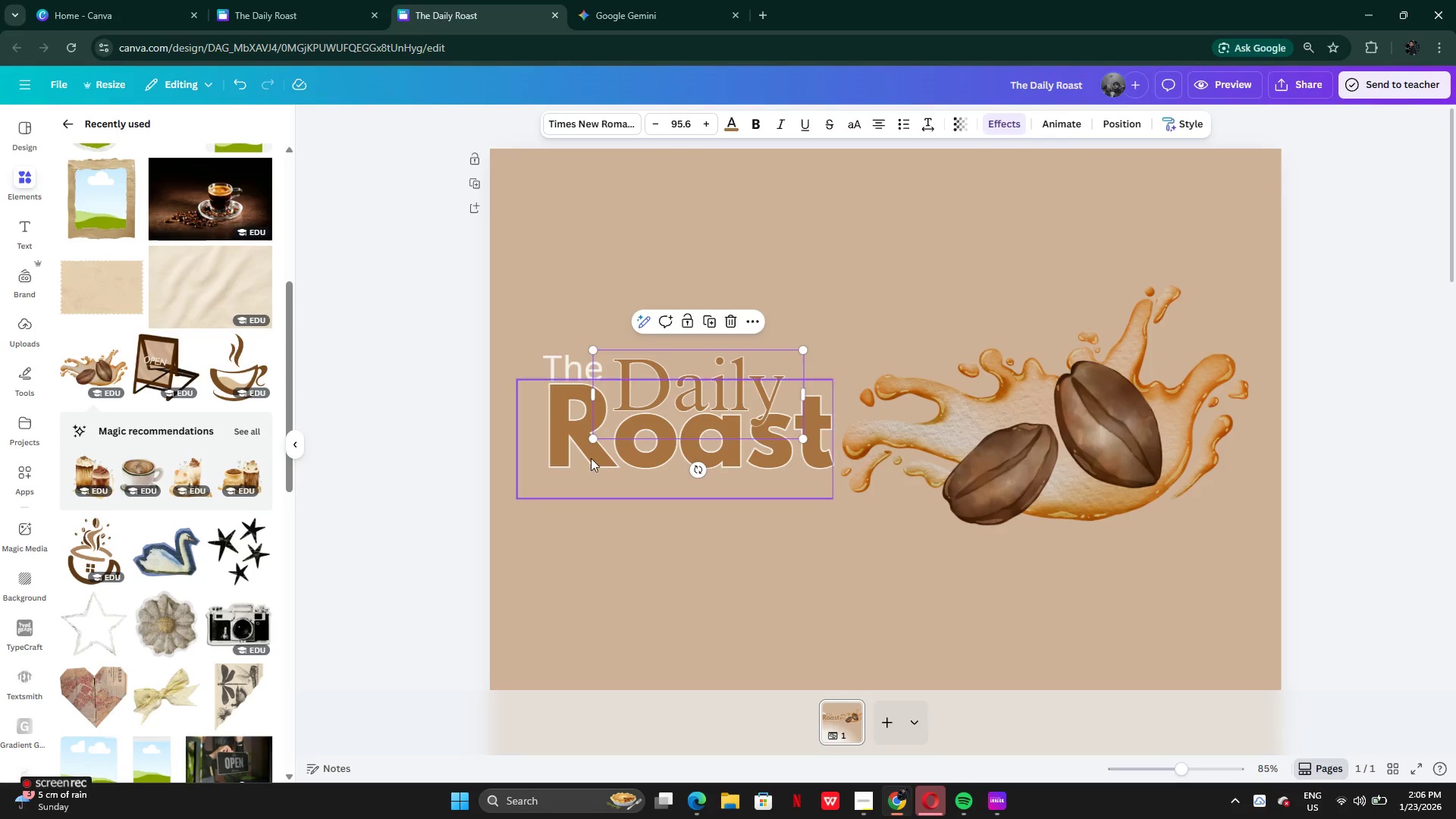 
left_click([591, 458])
 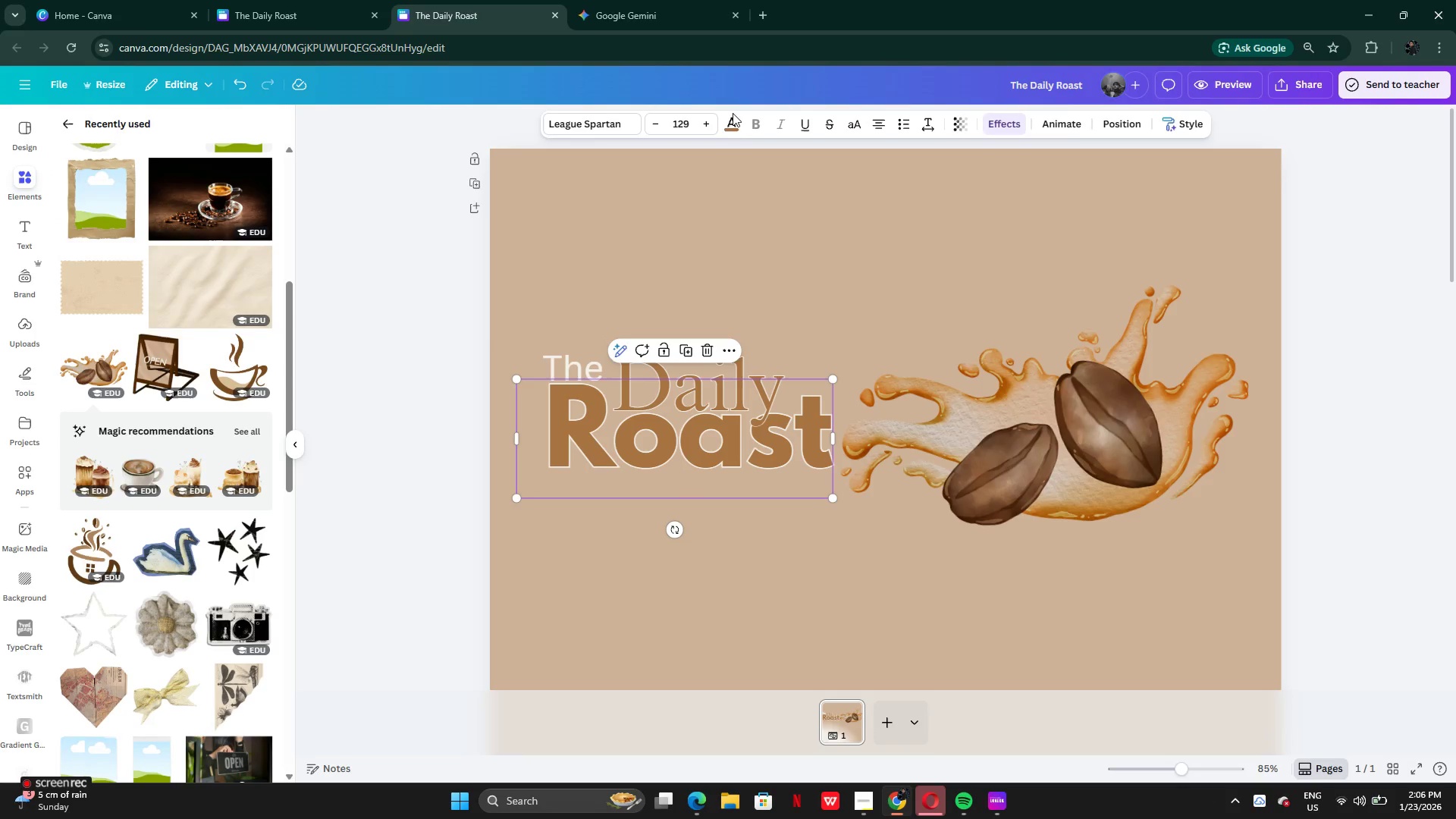 
left_click([732, 127])
 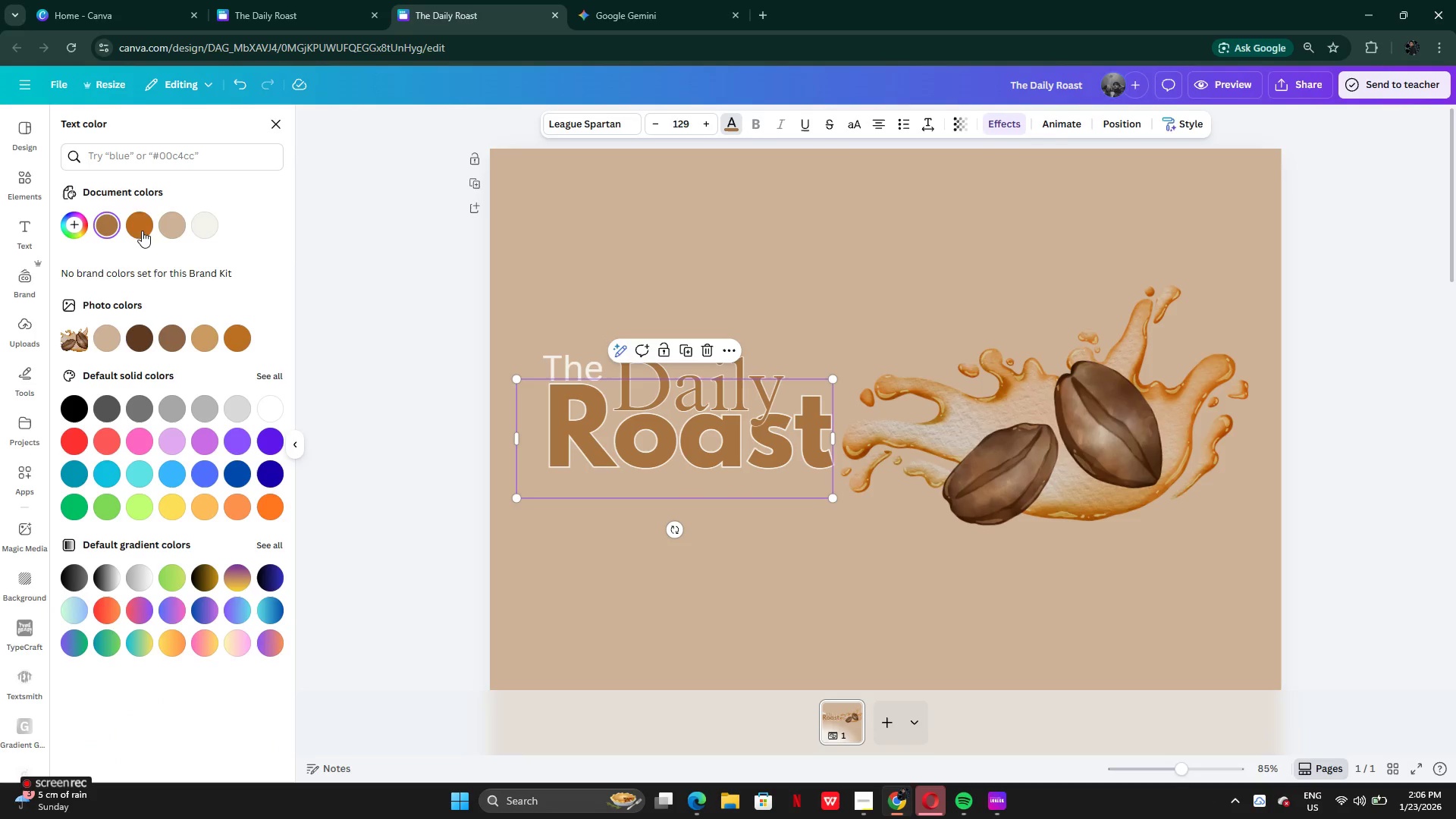 
left_click([74, 218])
 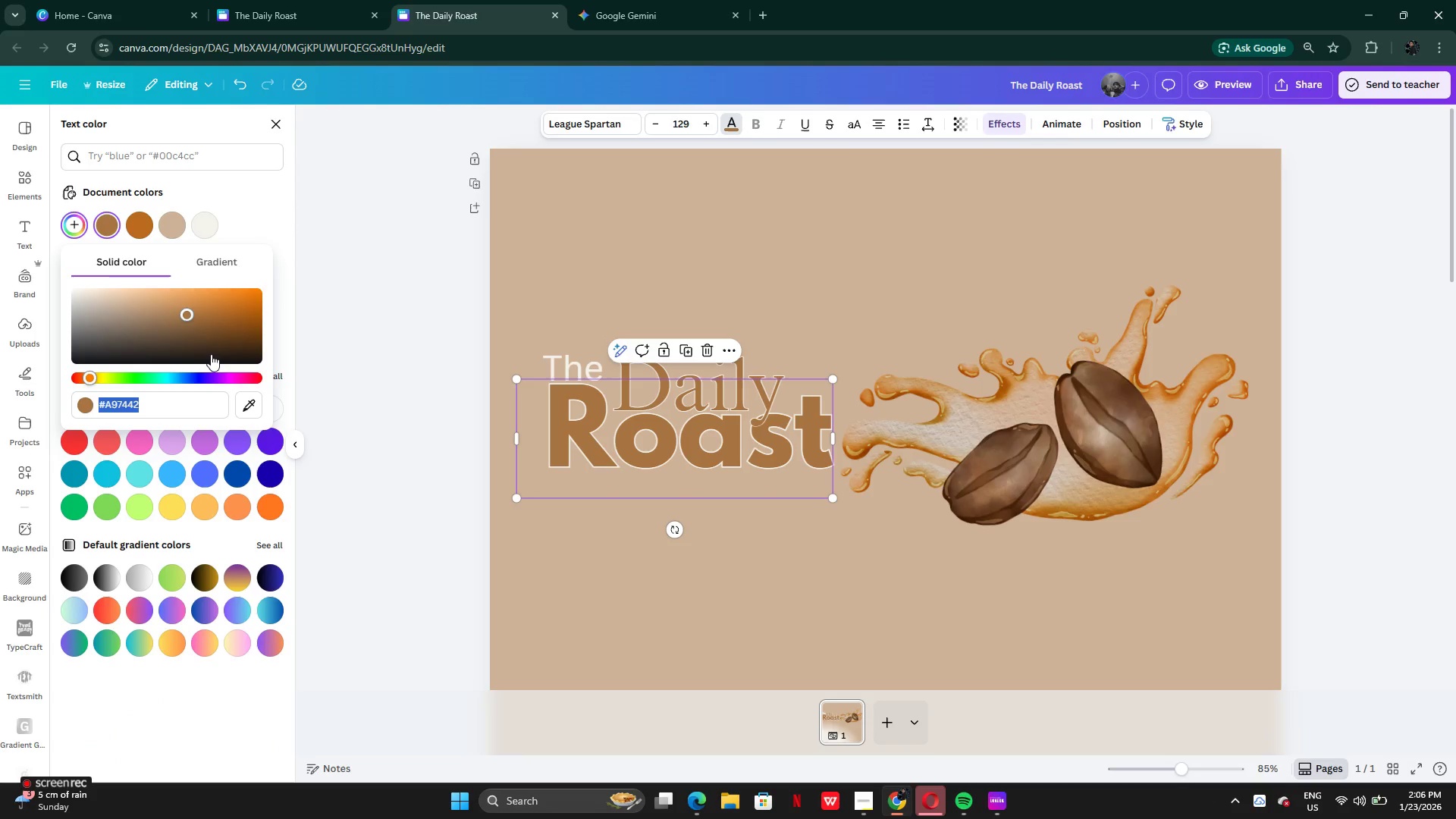 
key(Control+V)
 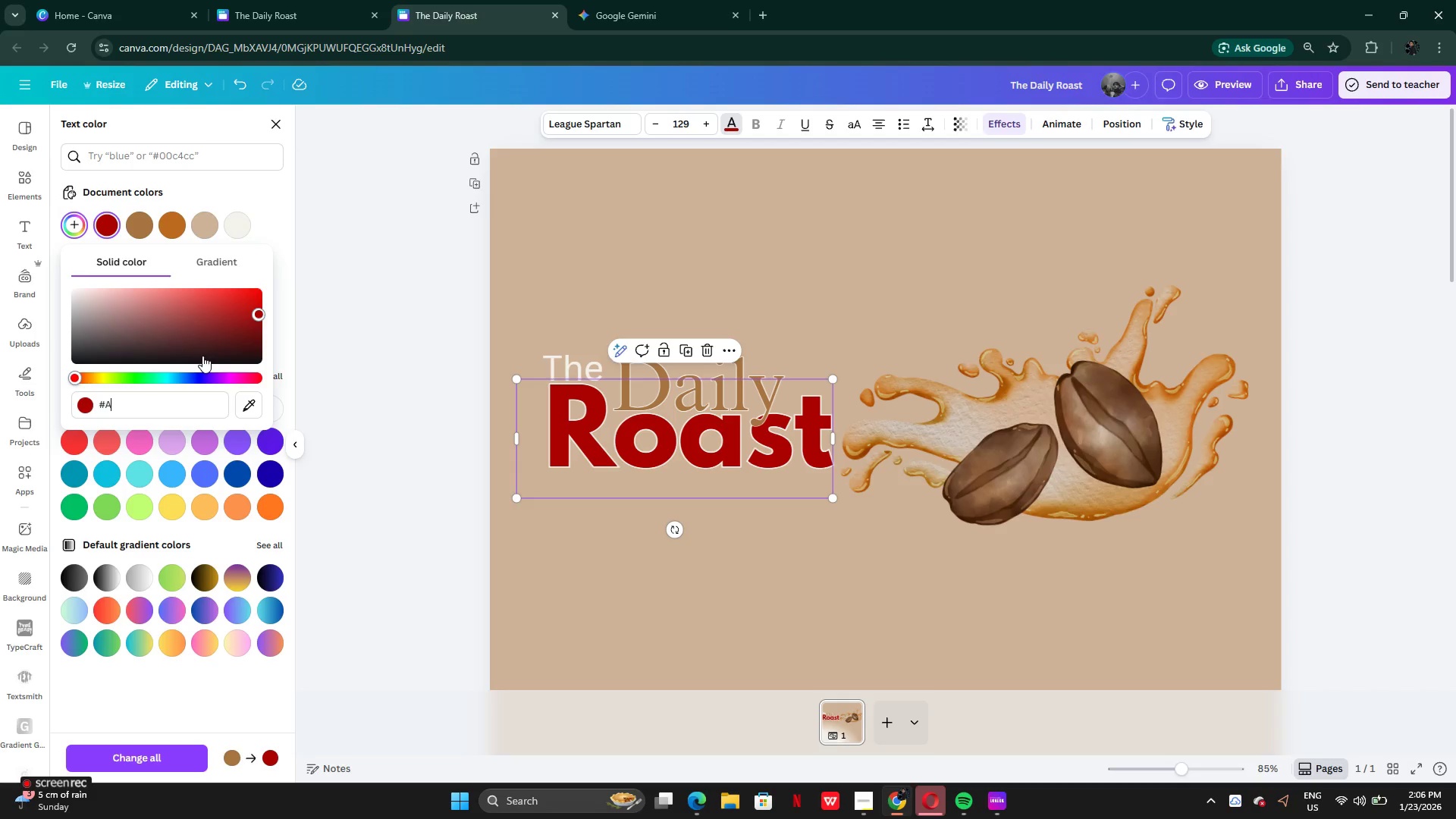 
key(Backspace)
 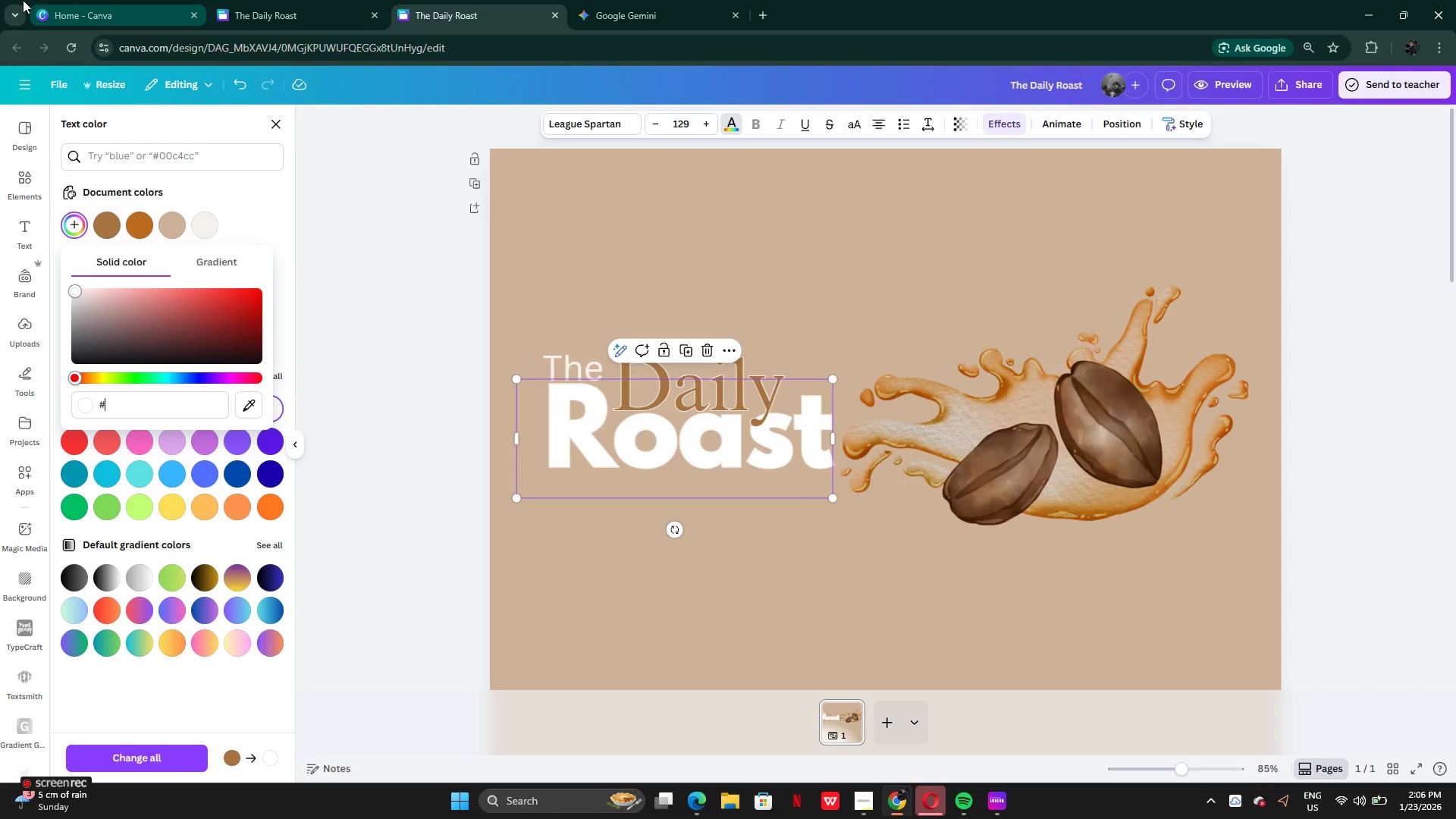 
key(Backspace)
 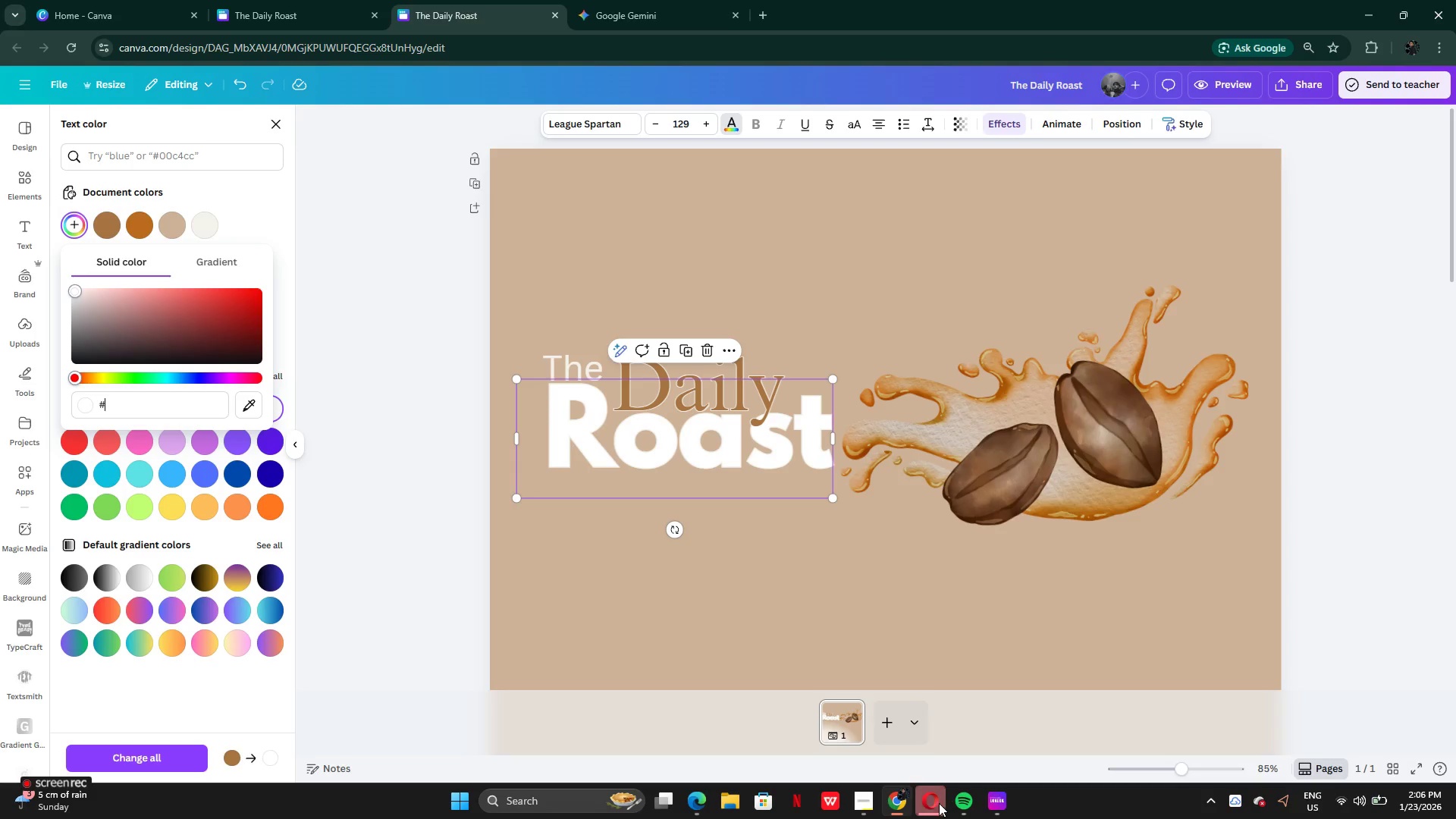 
left_click([870, 806])